 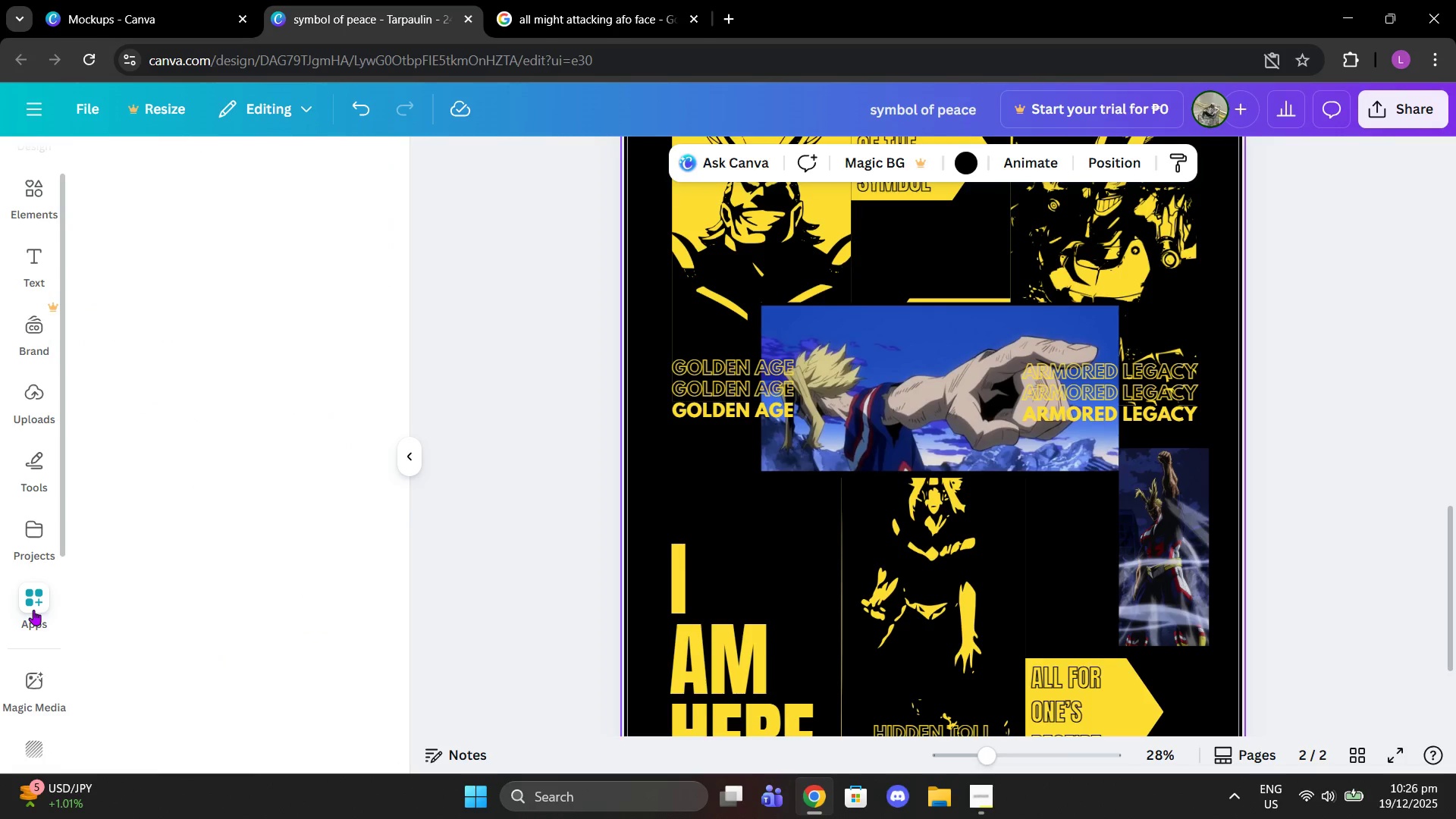 
left_click([112, 268])
 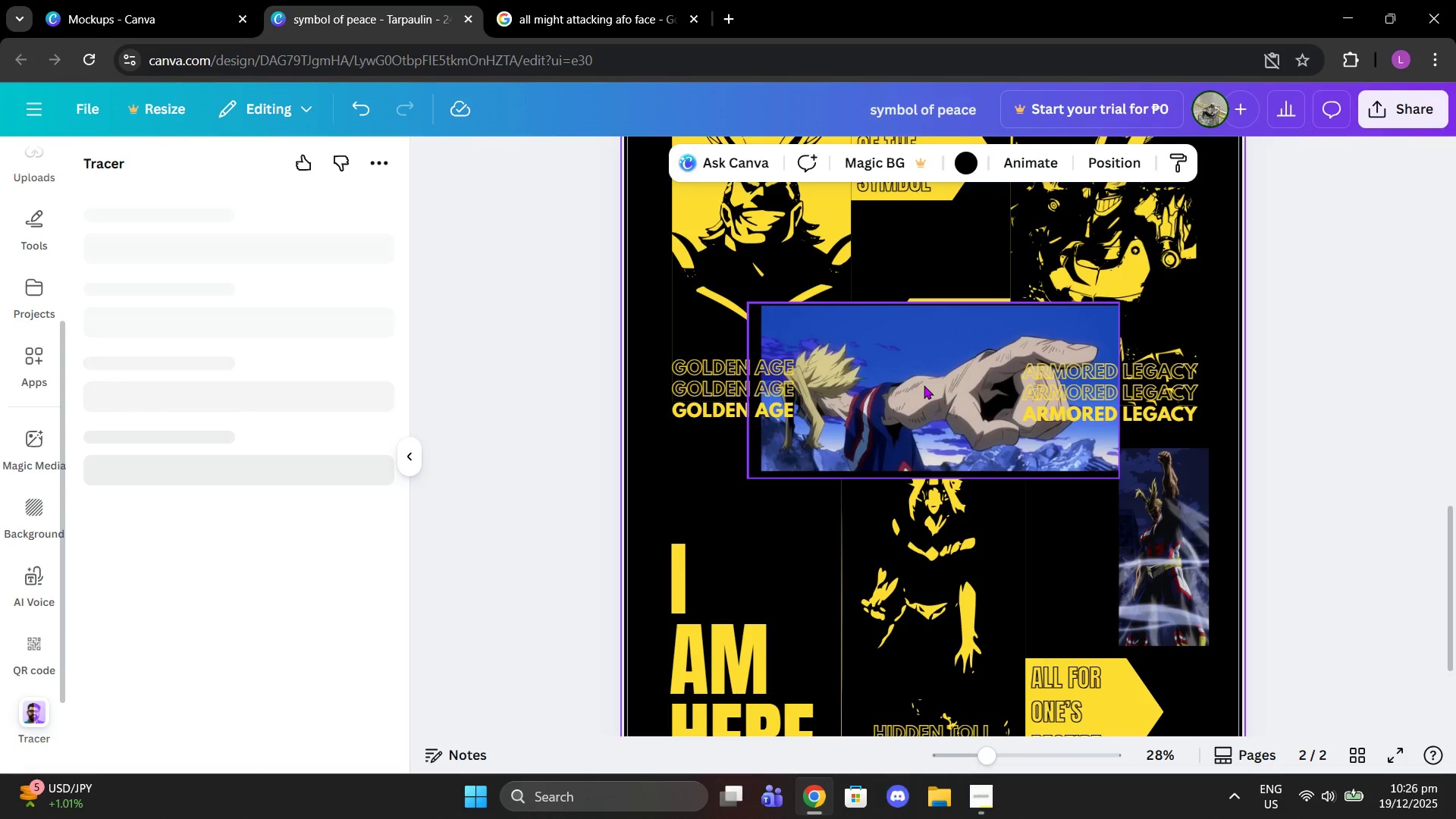 
left_click([924, 385])
 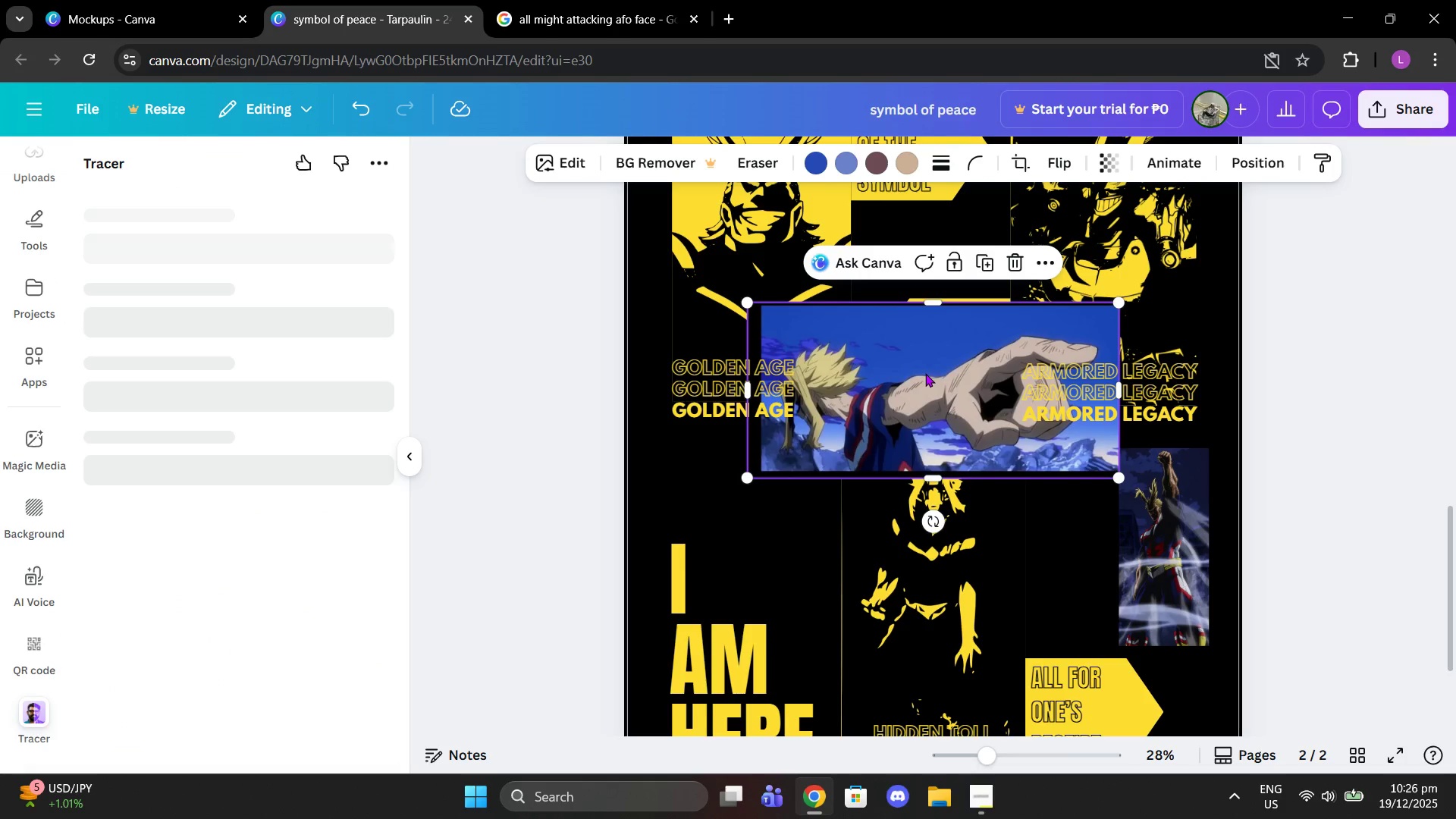 
scroll: coordinate [928, 375], scroll_direction: down, amount: 2.0
 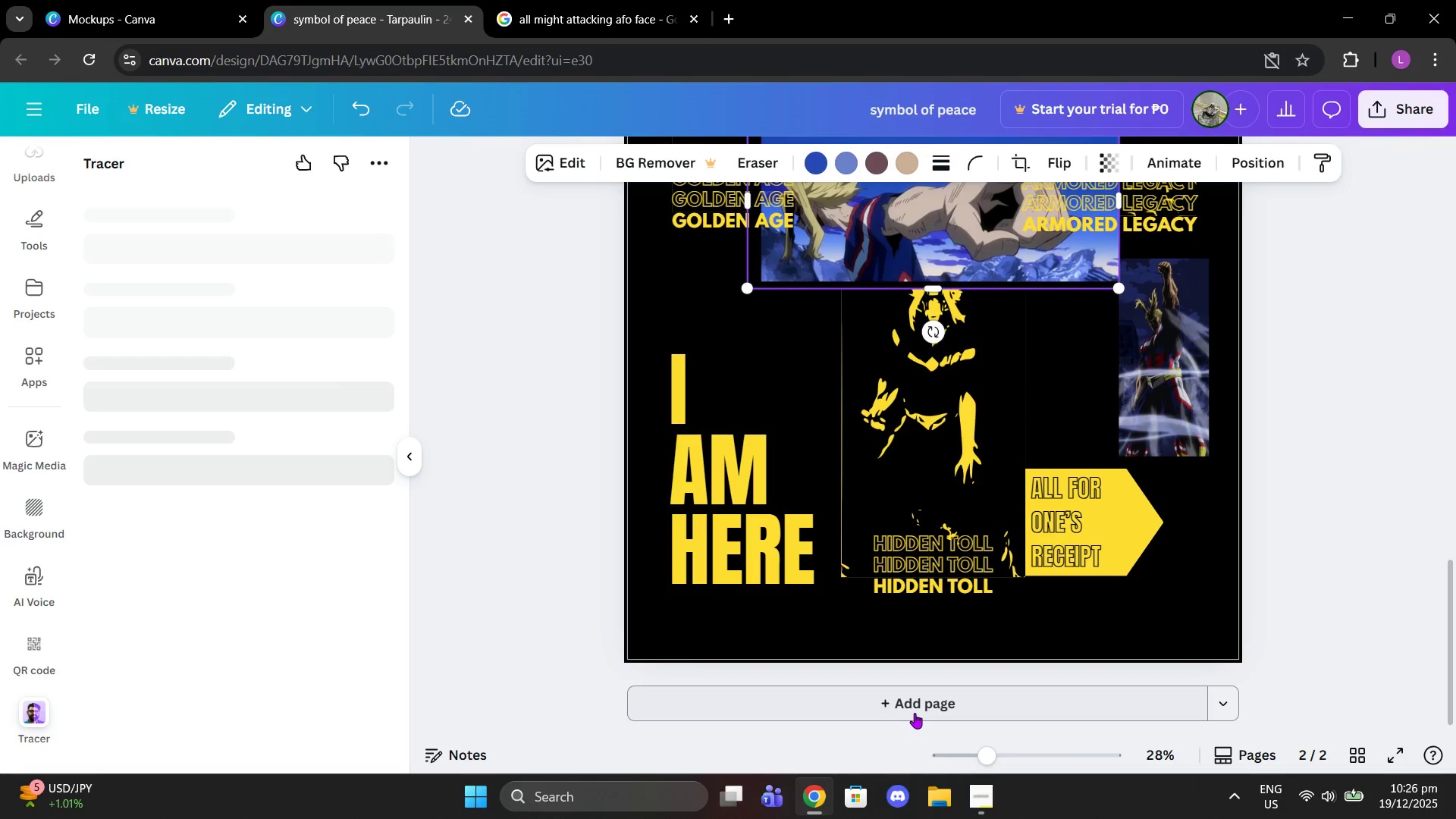 
left_click([915, 713])
 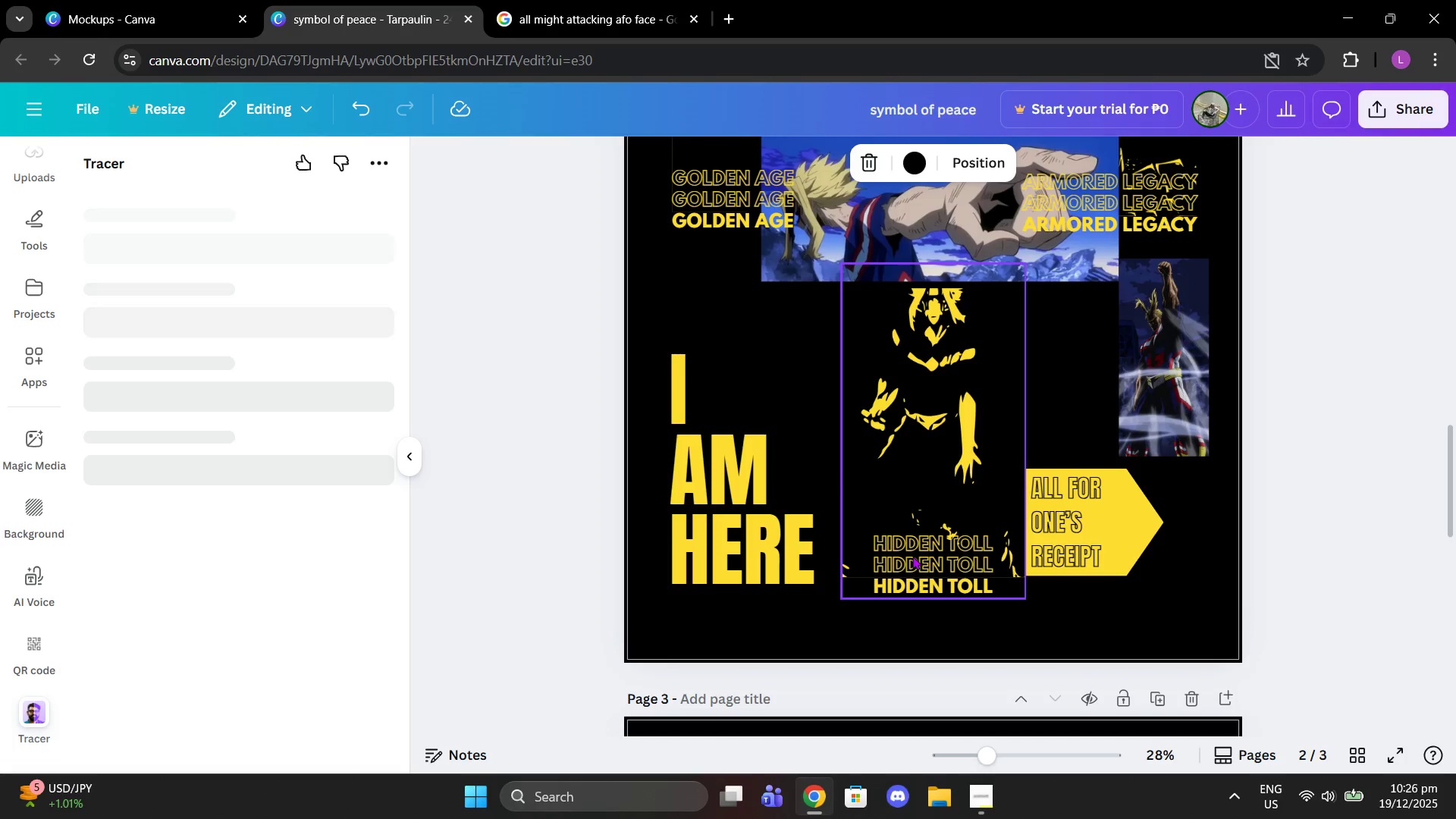 
scroll: coordinate [950, 410], scroll_direction: up, amount: 13.0
 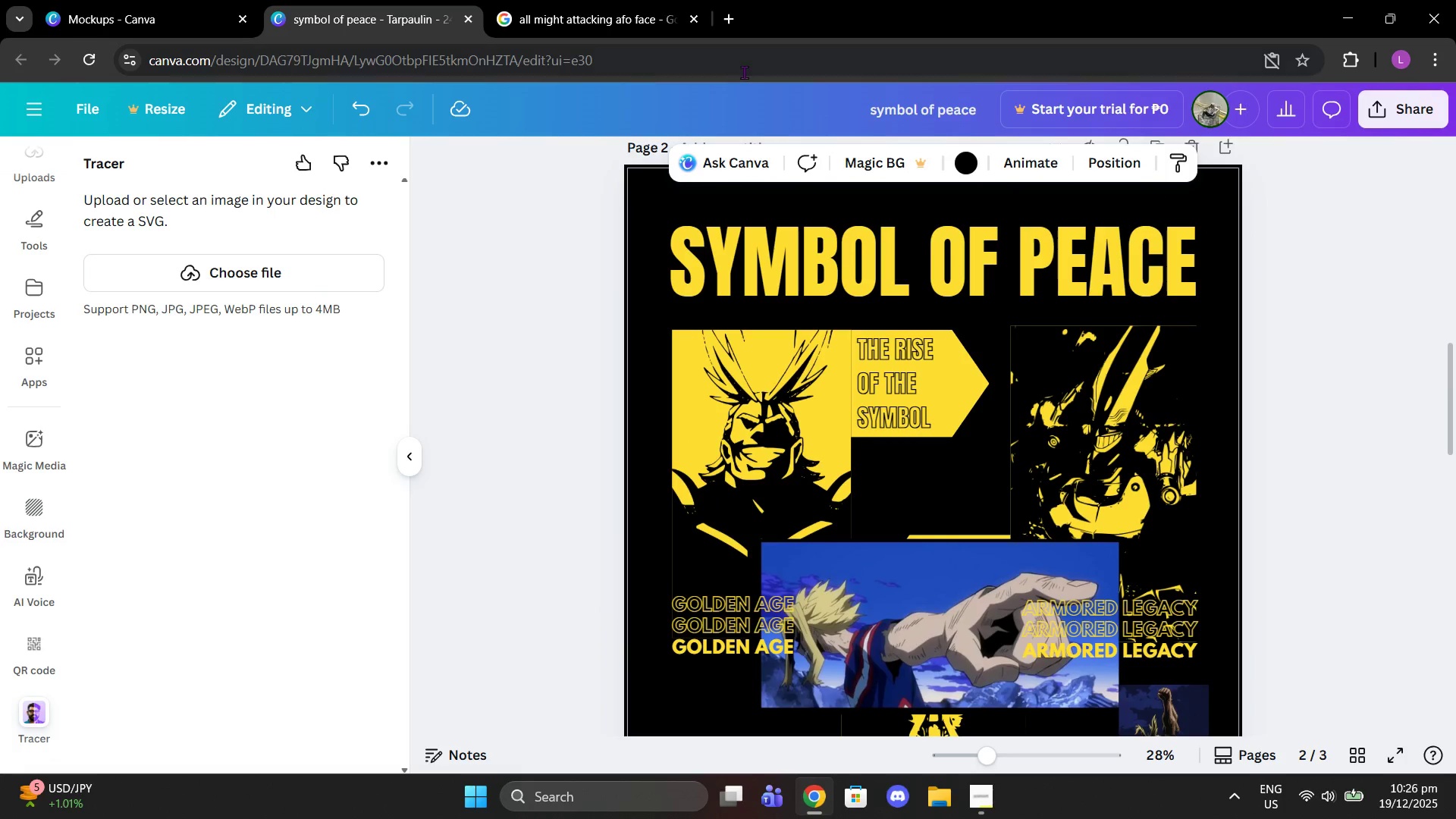 
left_click([951, 613])
 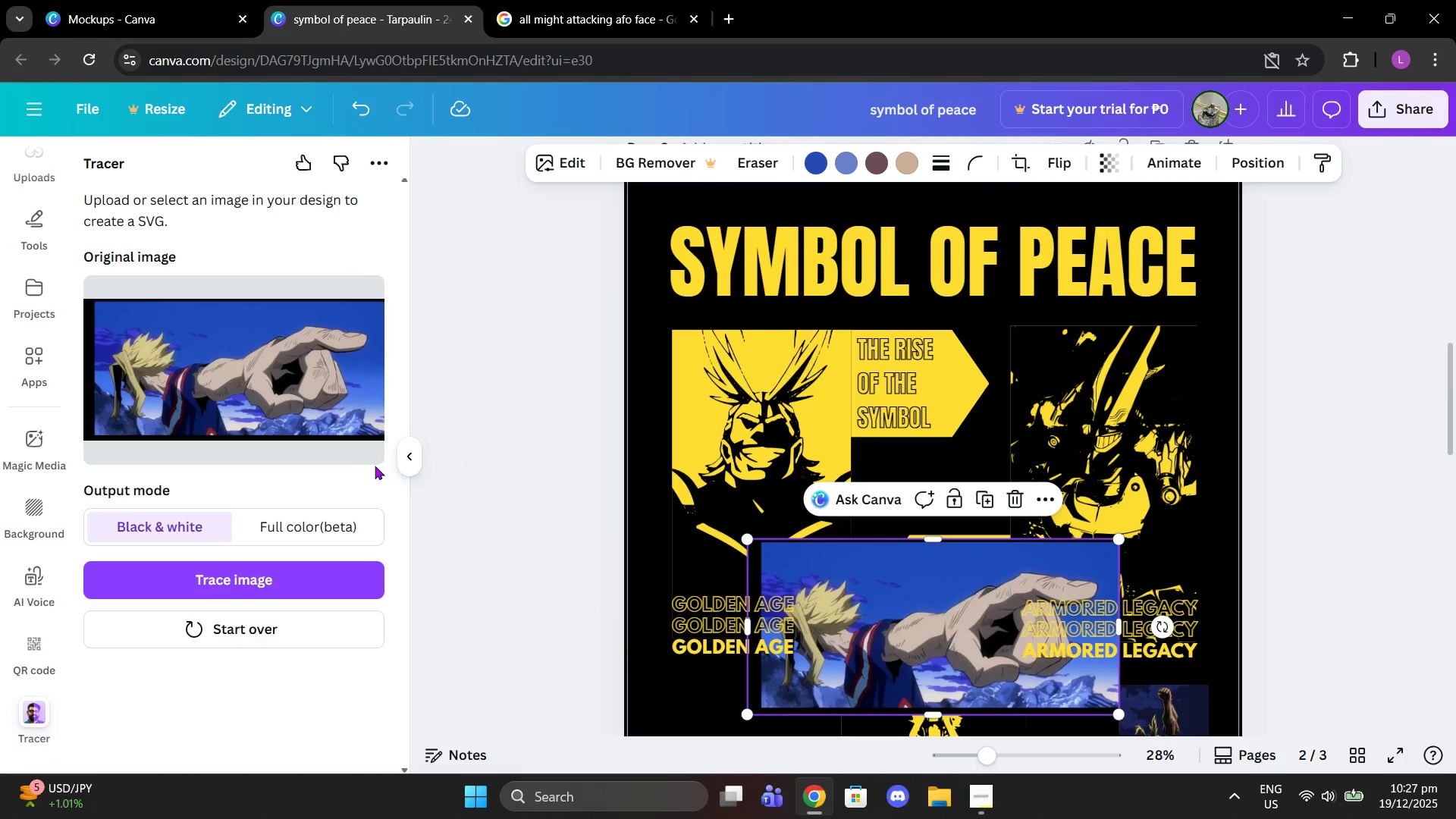 
left_click([272, 571])
 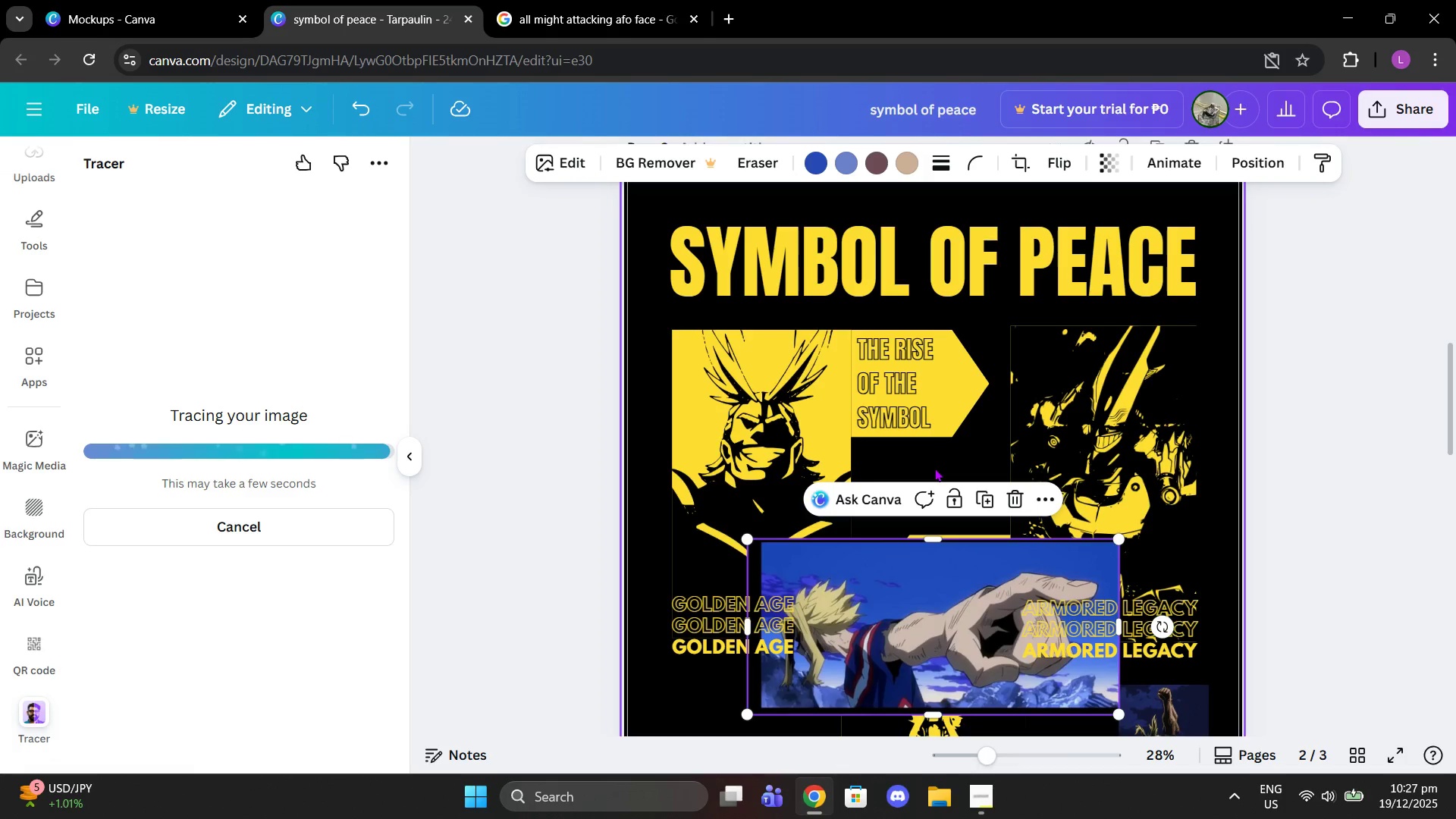 
wait(9.74)
 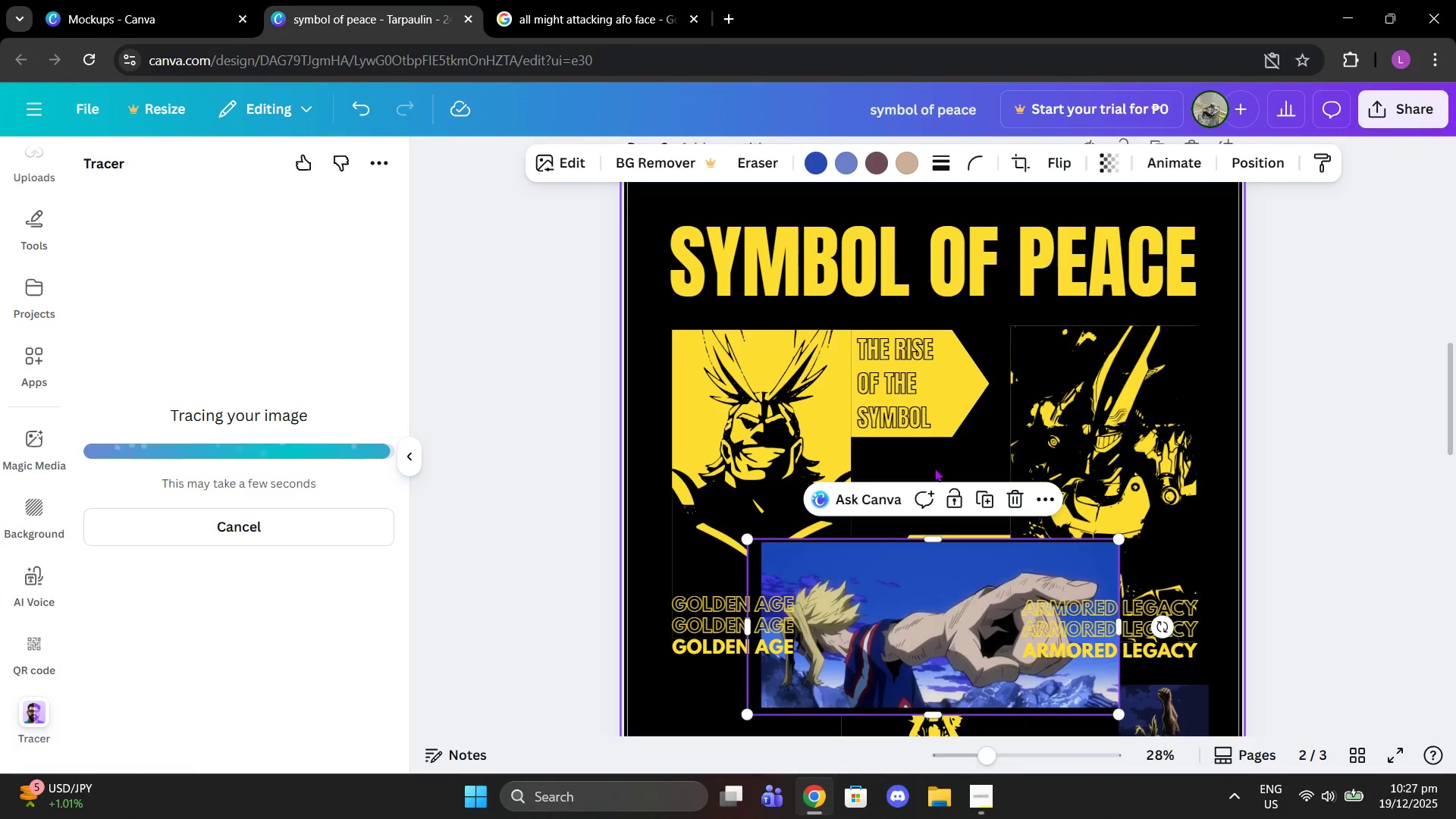 
left_click_drag(start_coordinate=[211, 587], to_coordinate=[164, 591])
 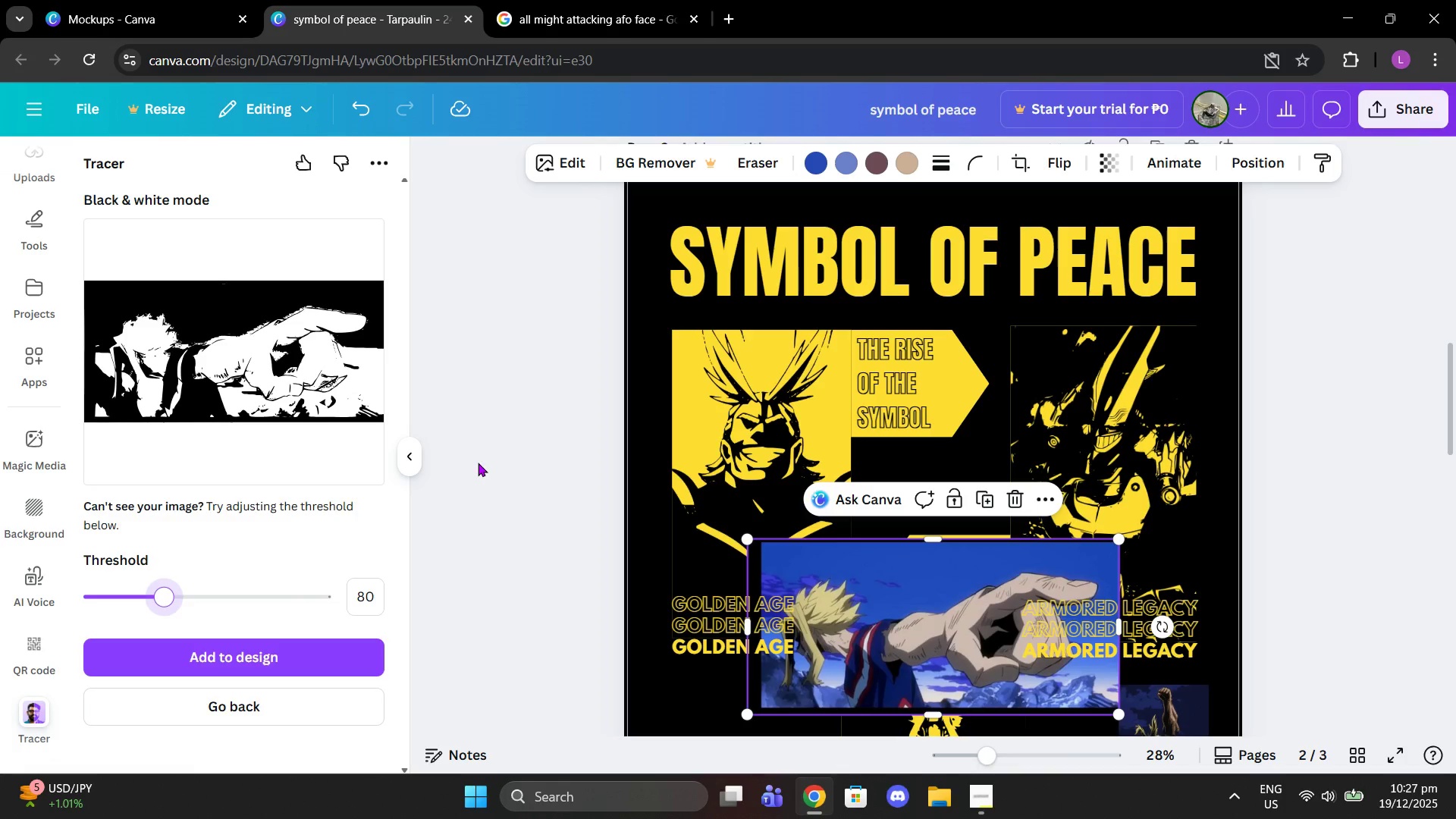 
wait(6.3)
 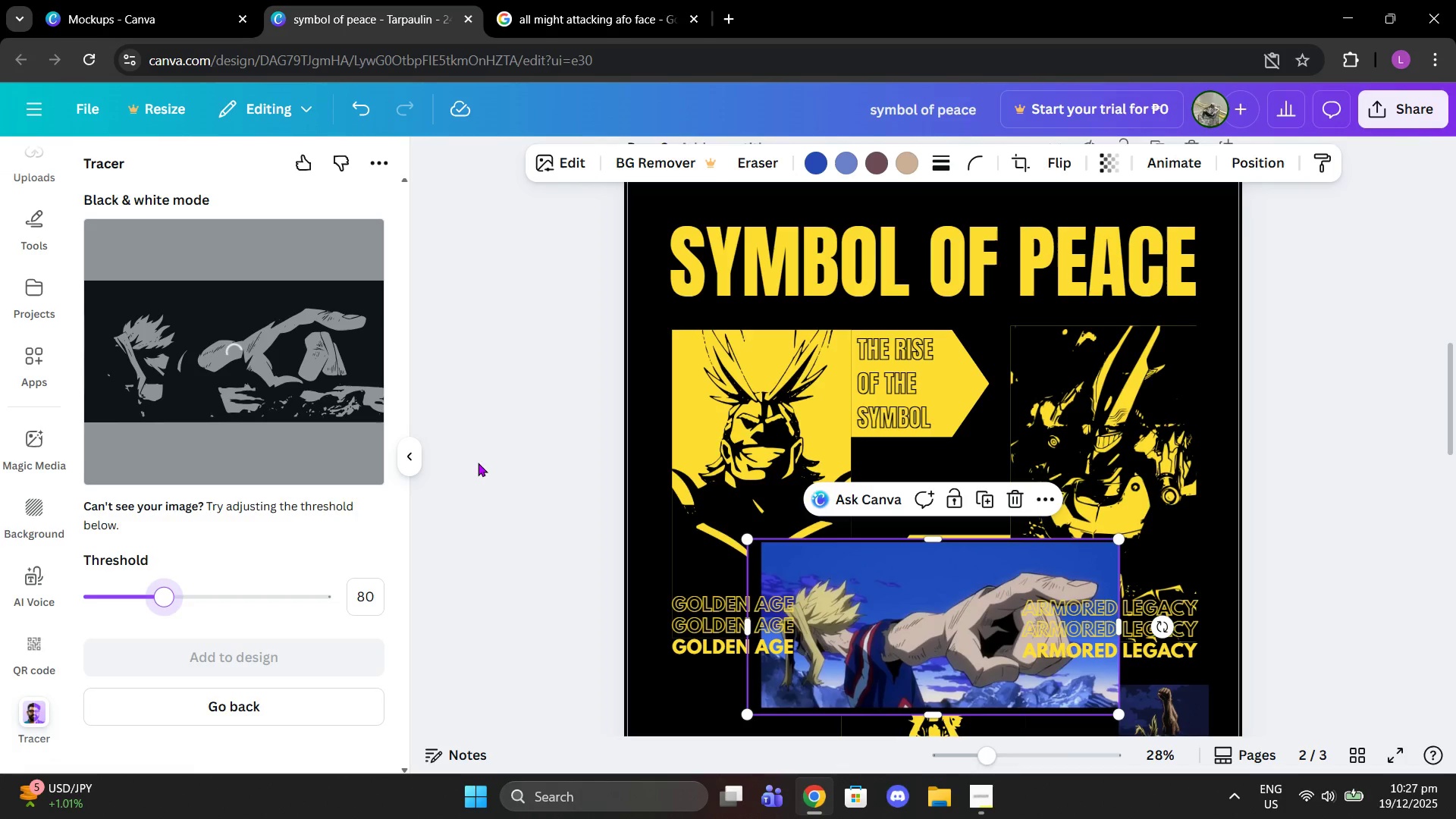 
left_click([268, 659])
 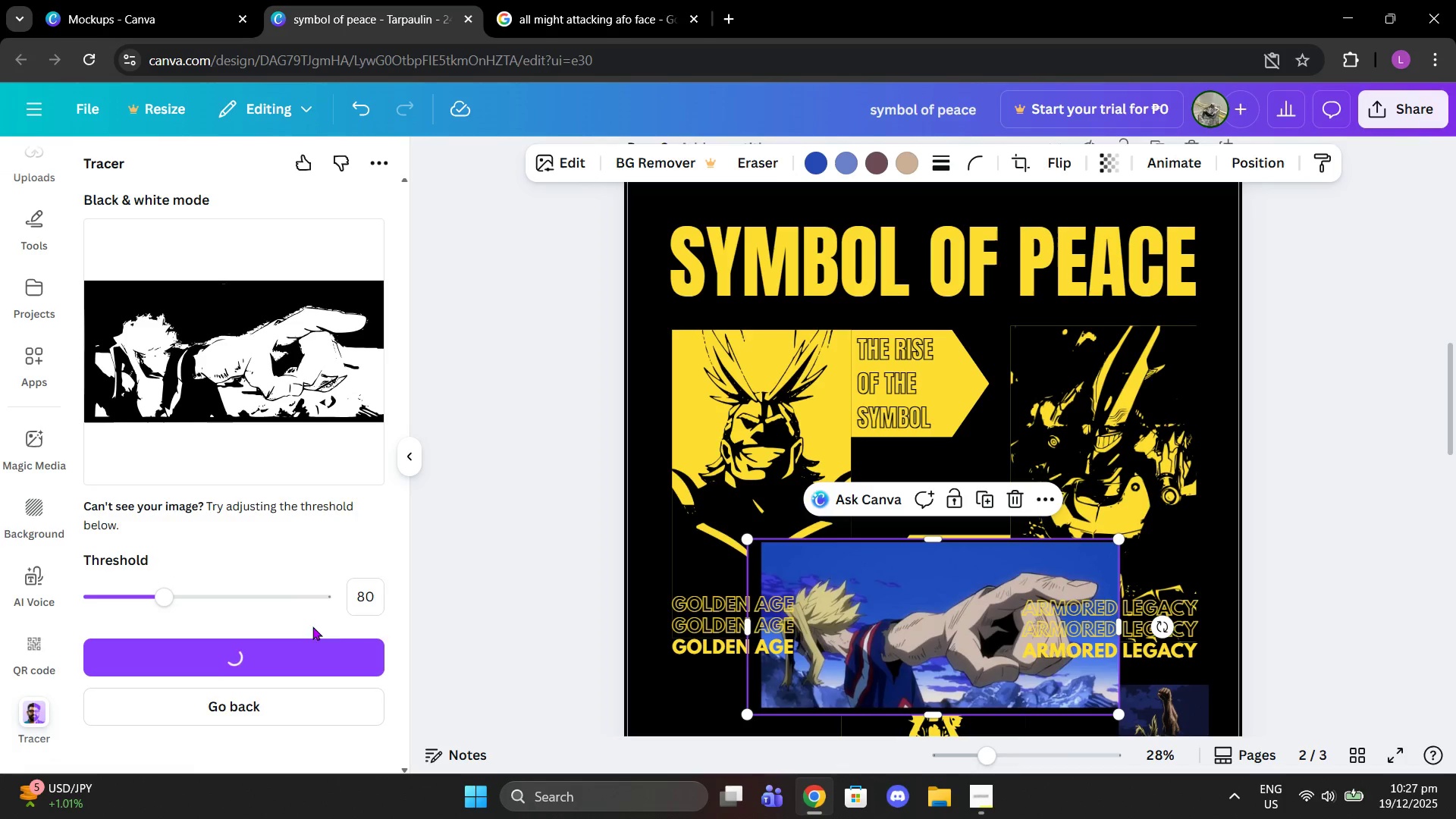 
scroll: coordinate [522, 557], scroll_direction: down, amount: 2.0
 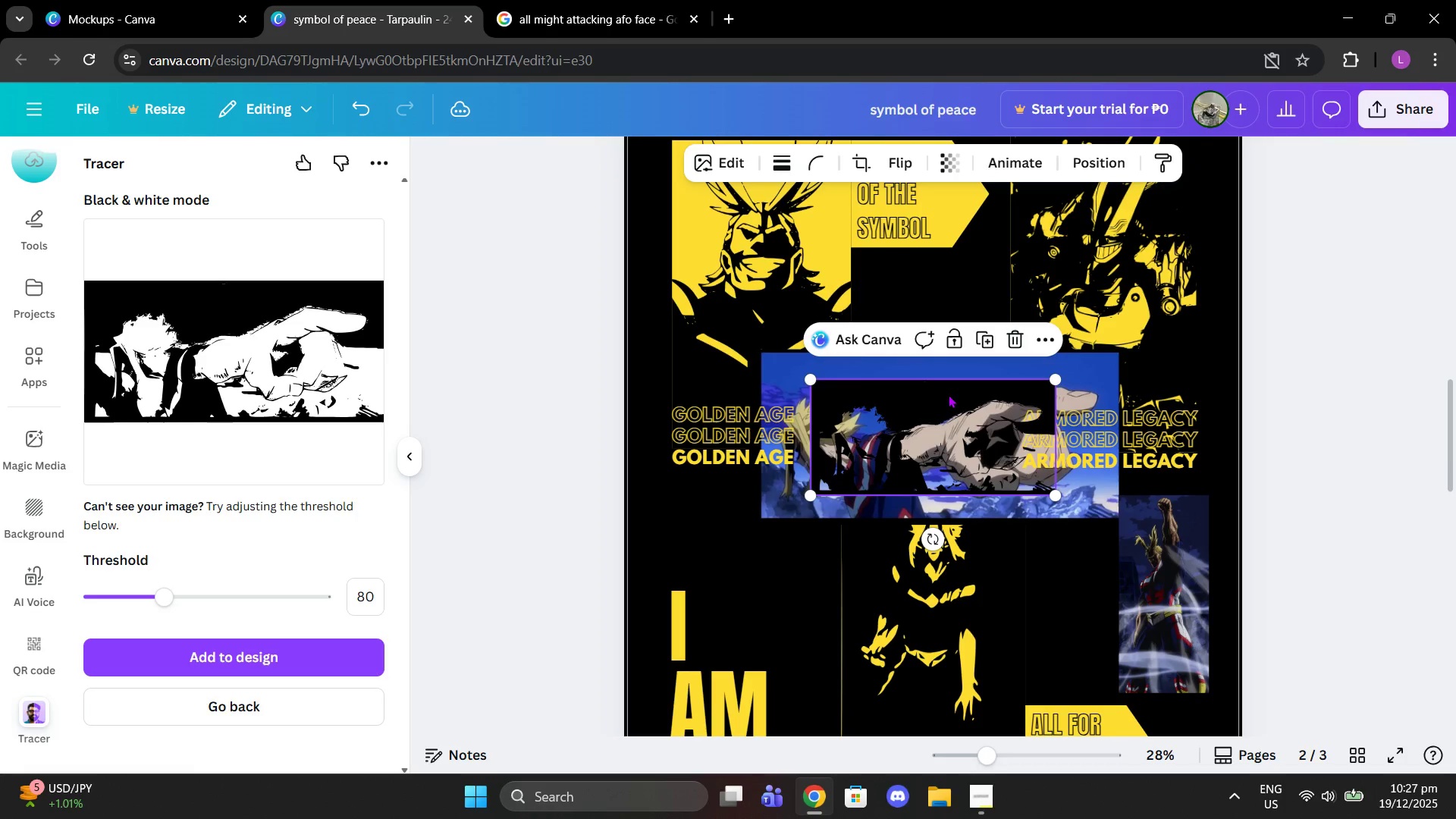 
left_click_drag(start_coordinate=[944, 429], to_coordinate=[808, 510])
 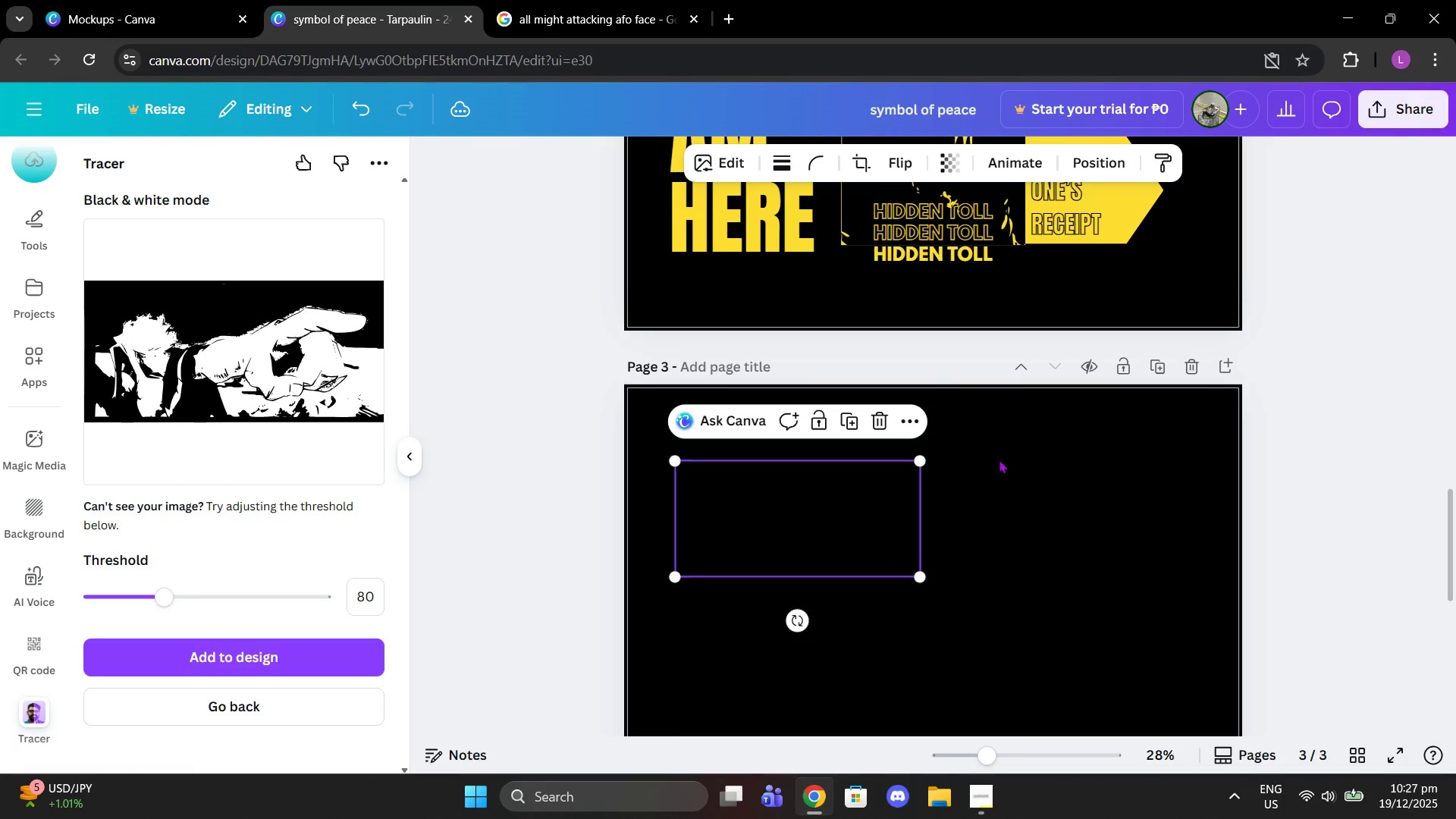 
scroll: coordinate [968, 598], scroll_direction: down, amount: 4.0
 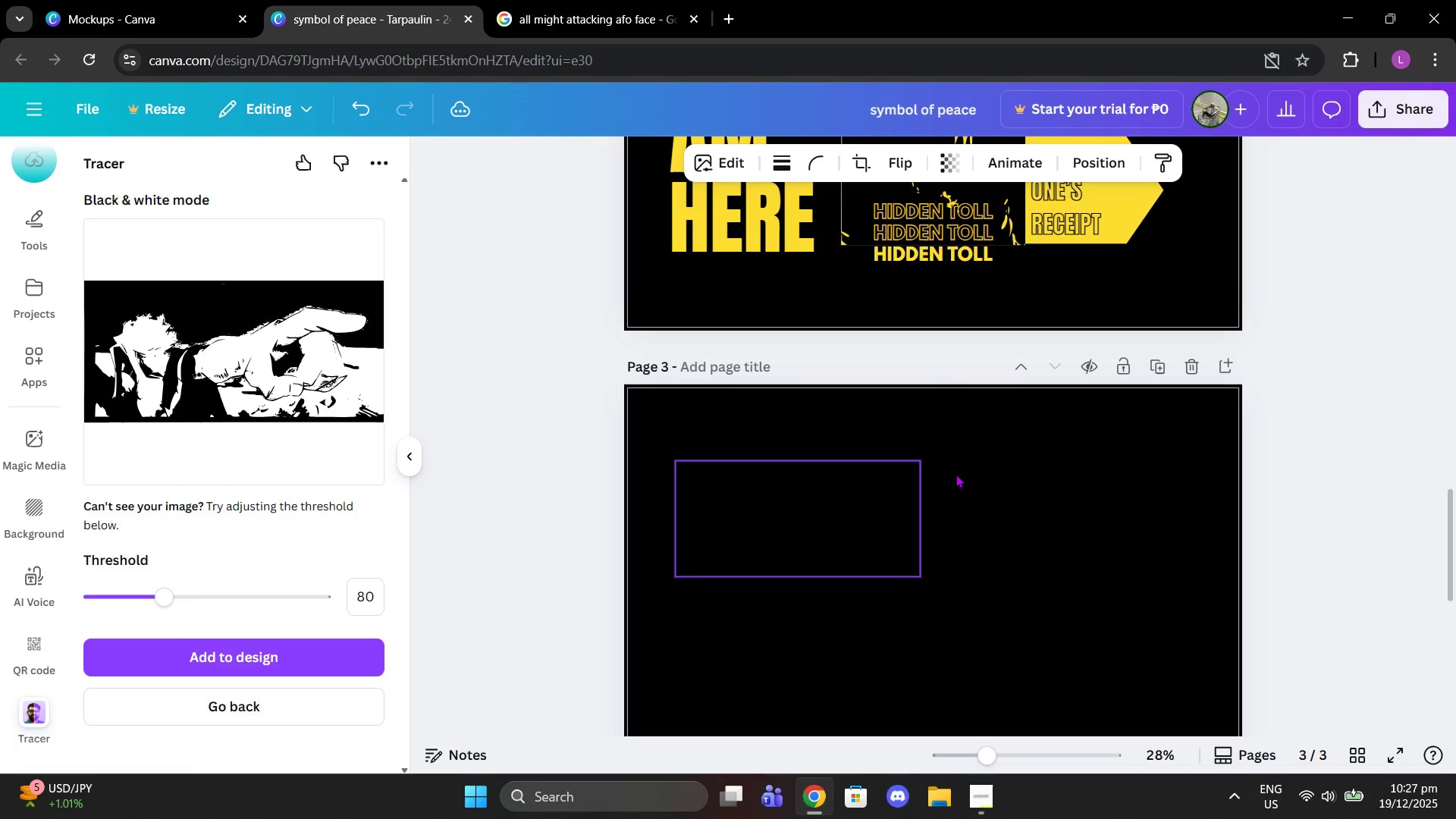 
left_click([1105, 460])
 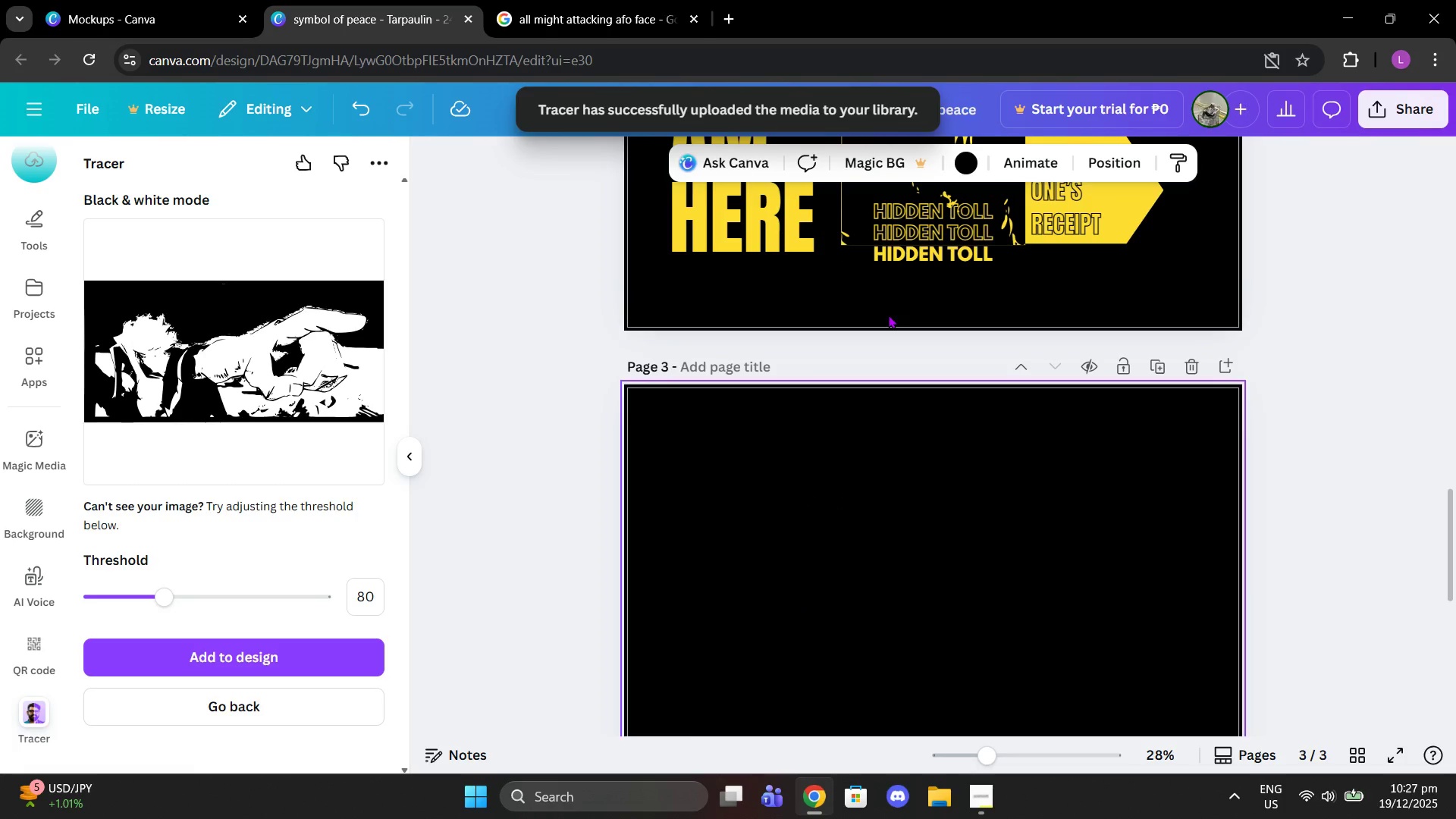 
left_click([1025, 466])
 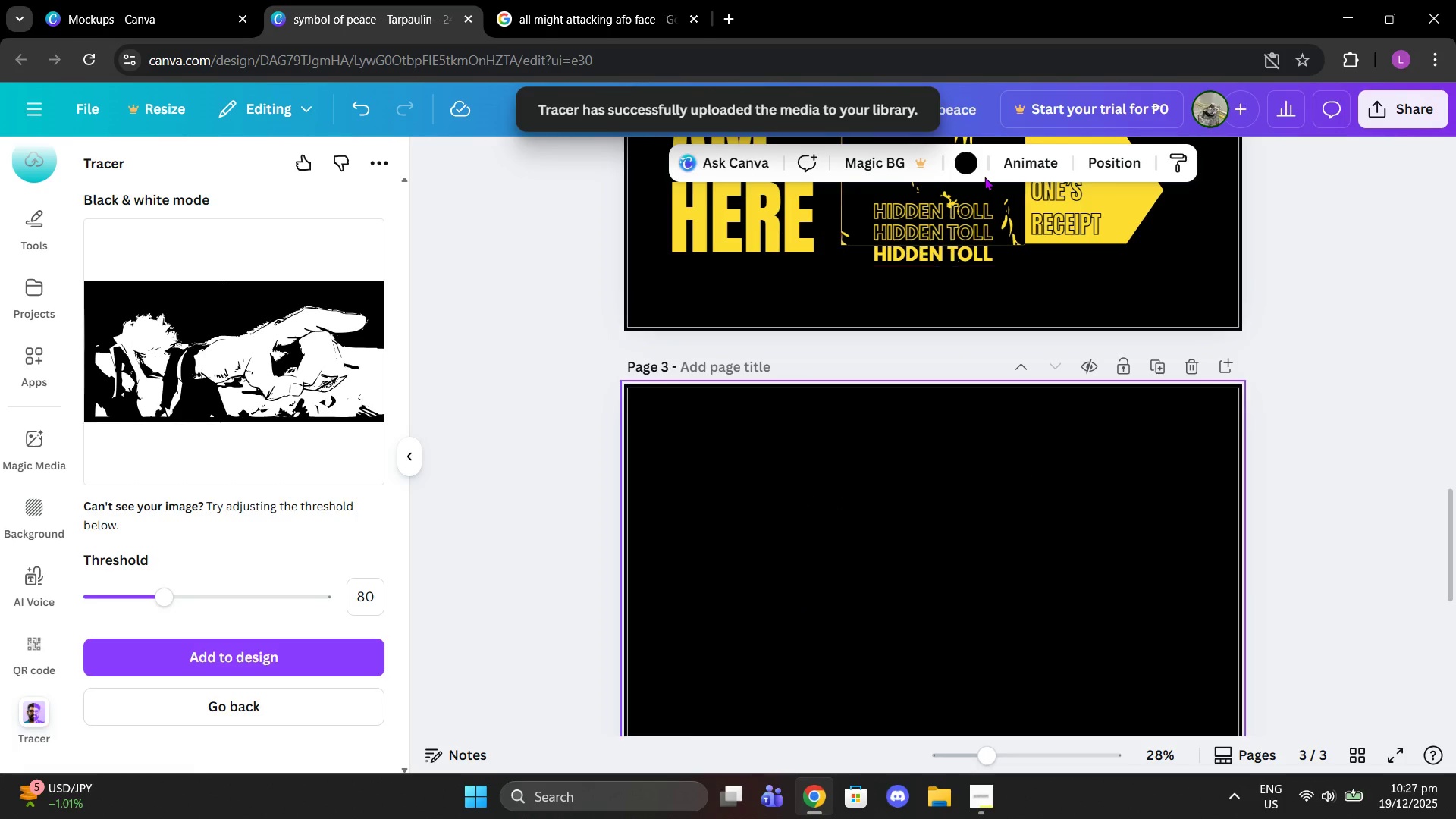 
left_click([968, 169])
 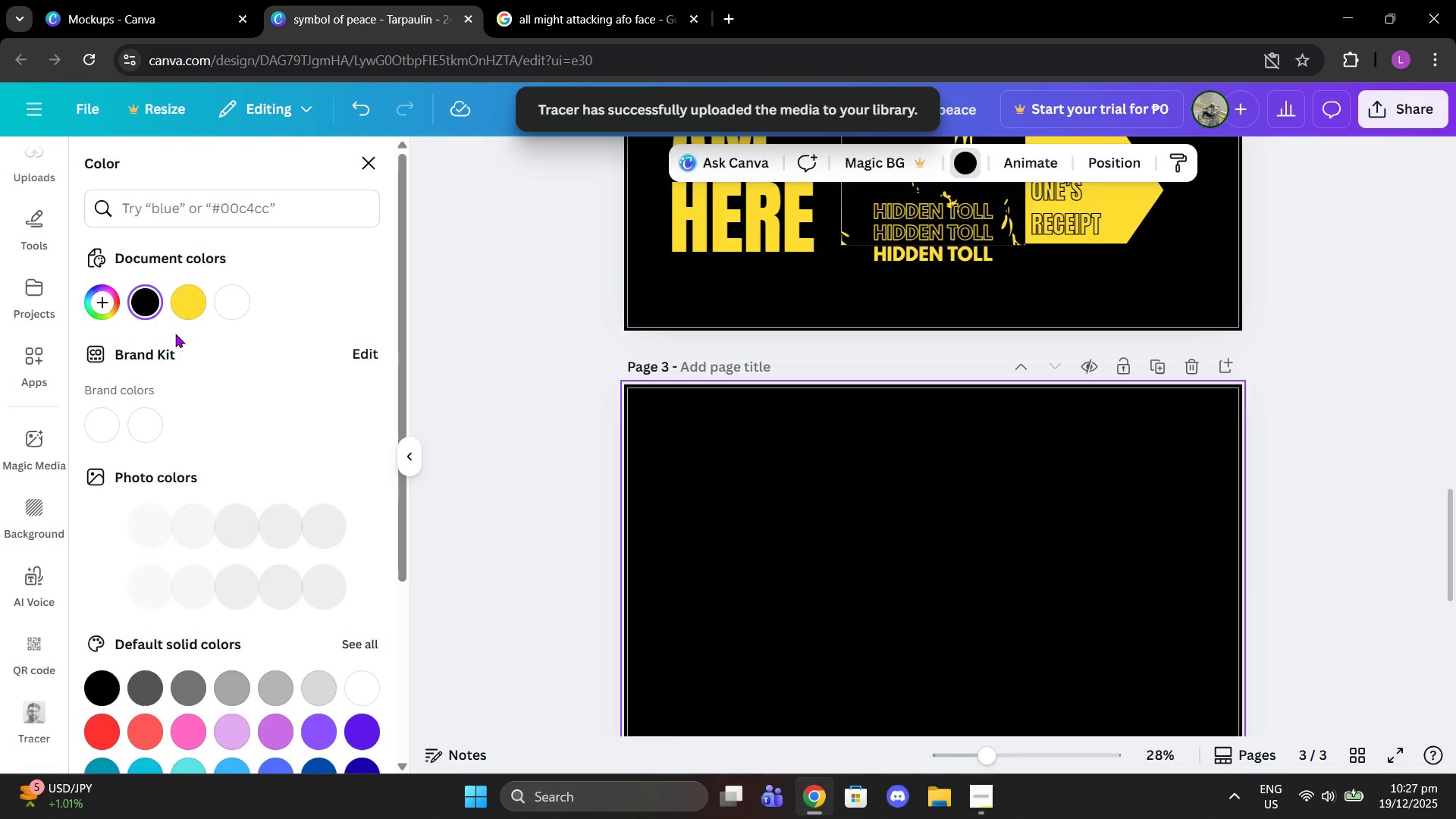 
left_click([186, 295])
 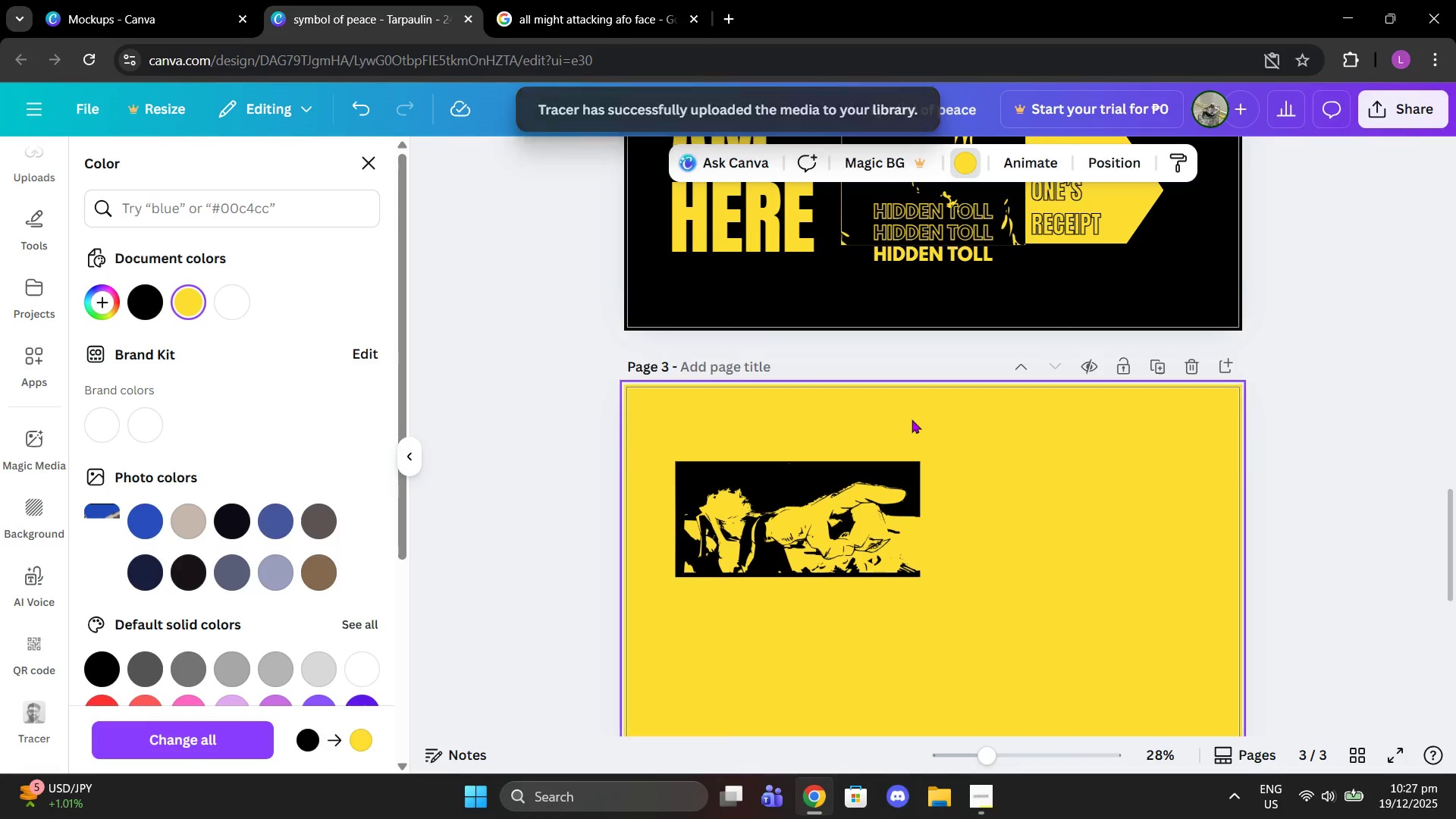 
scroll: coordinate [912, 418], scroll_direction: up, amount: 3.0
 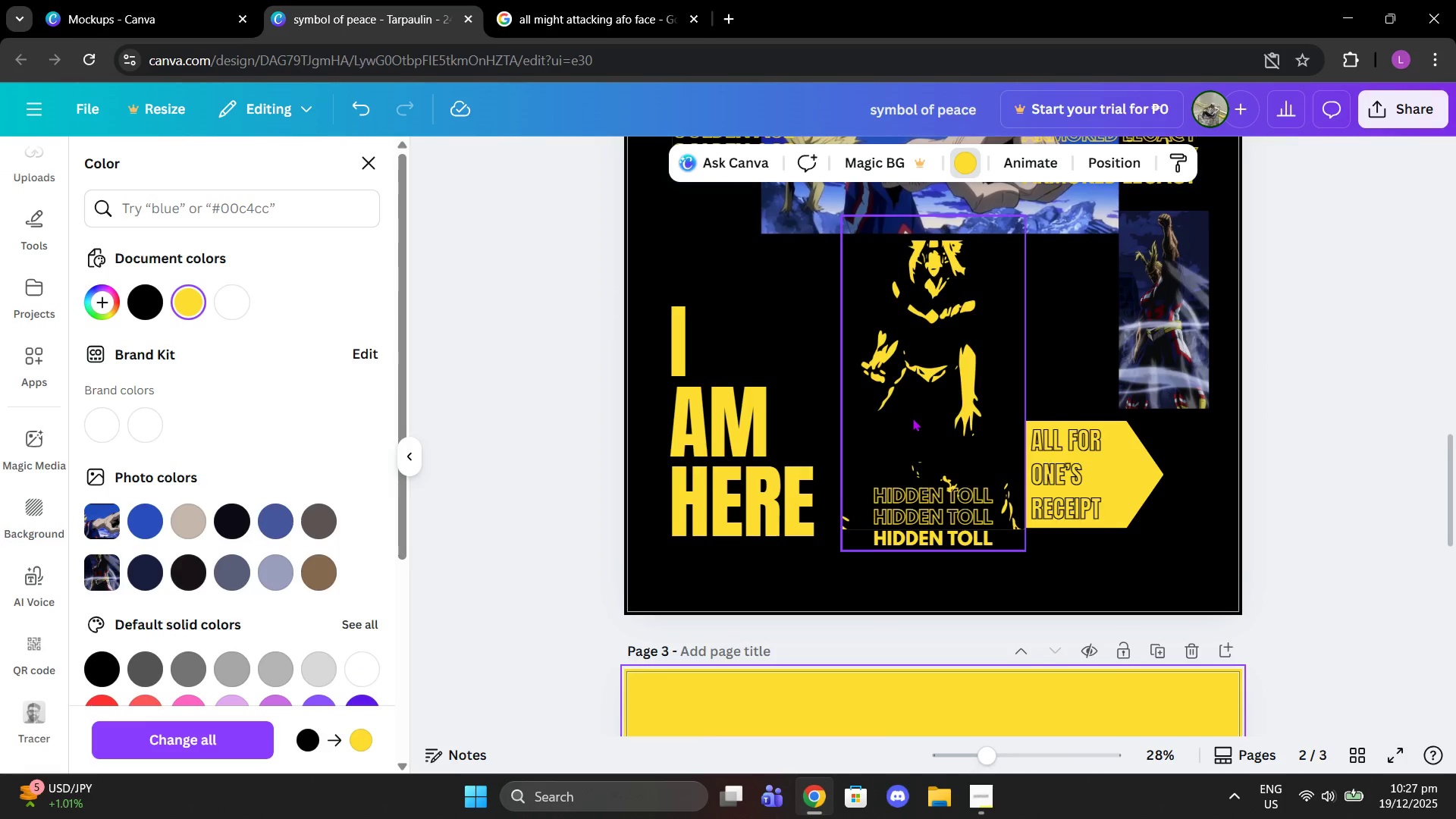 
scroll: coordinate [912, 418], scroll_direction: down, amount: 3.0
 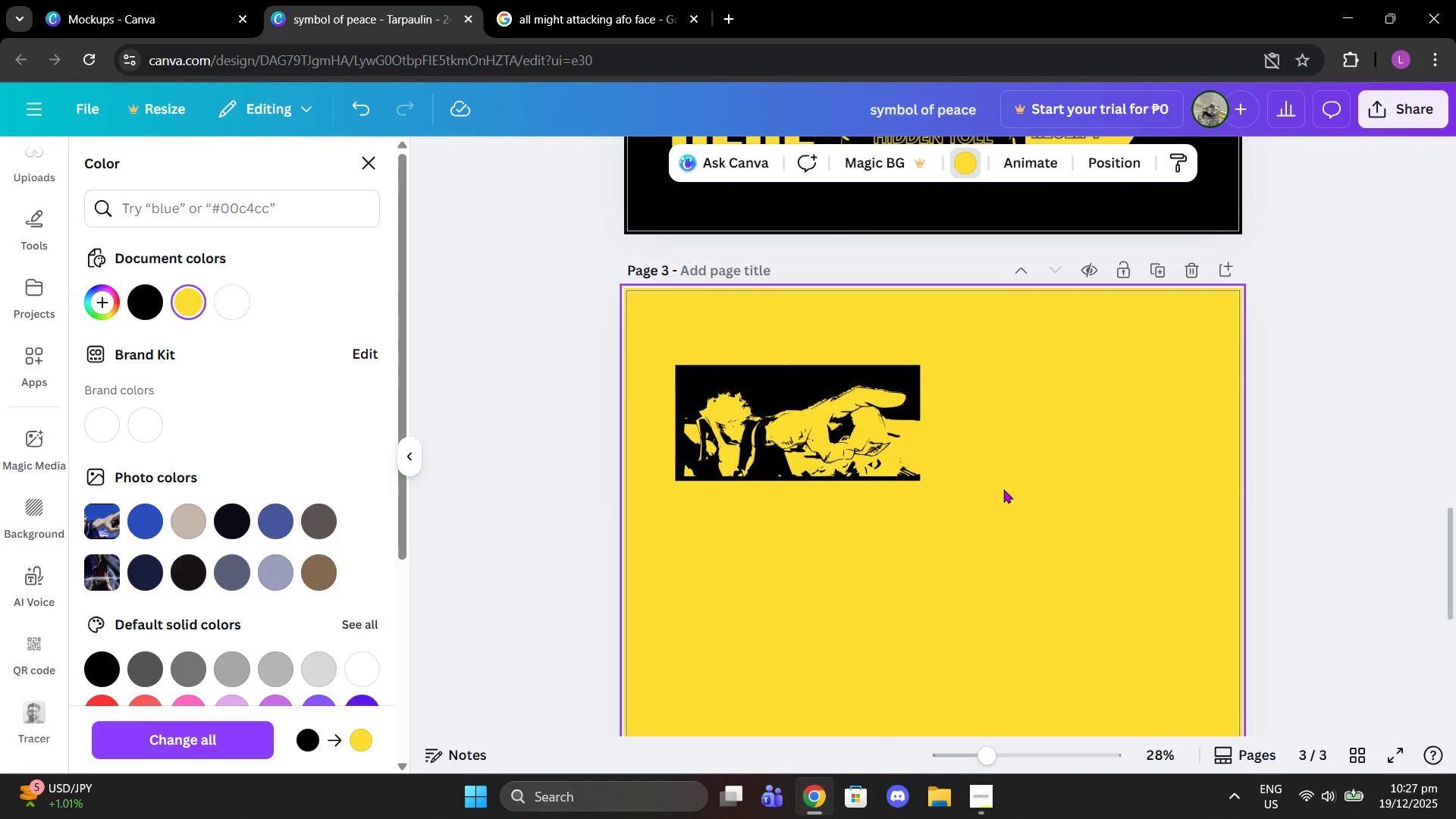 
left_click([1003, 489])
 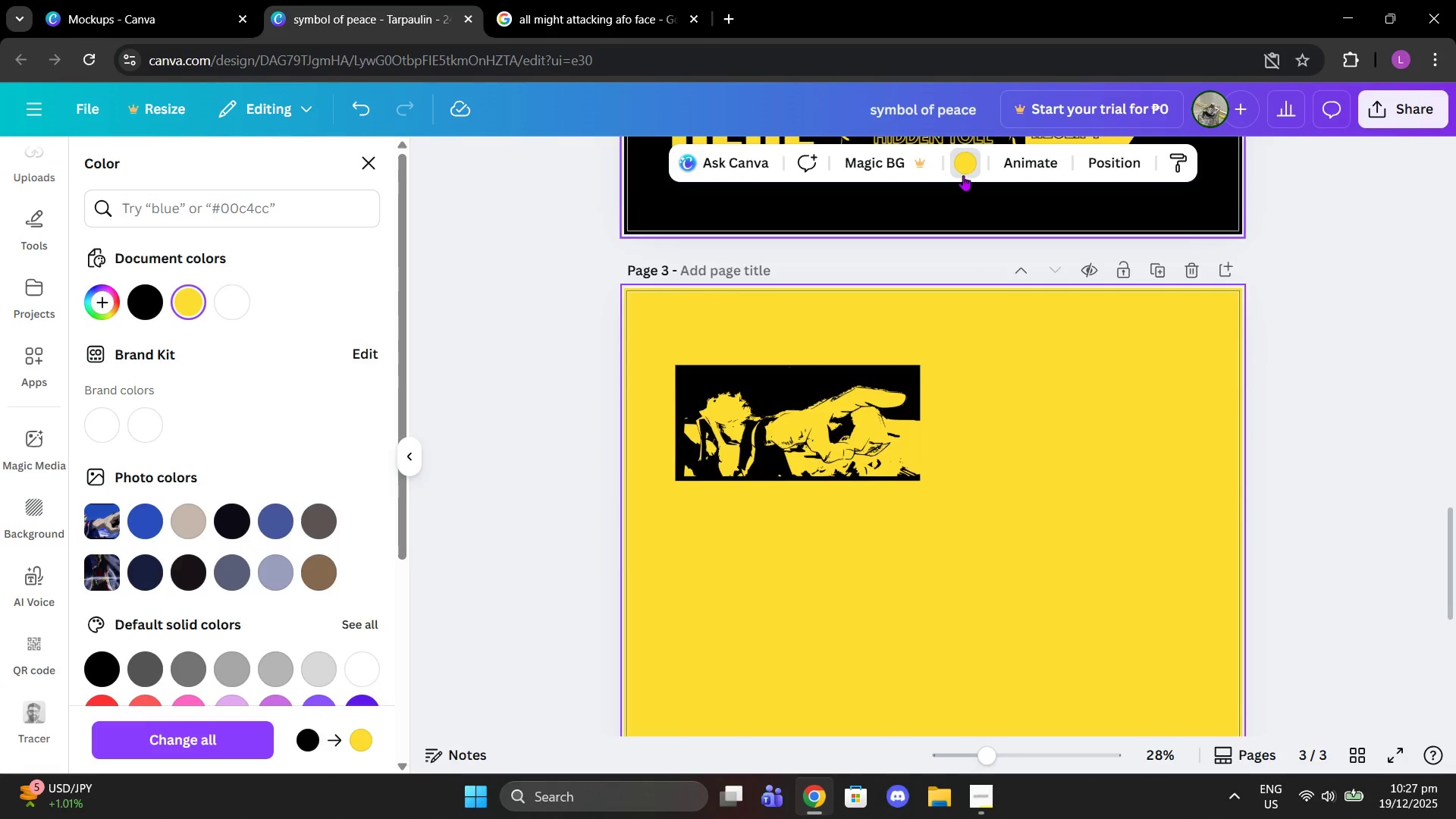 
left_click([962, 174])
 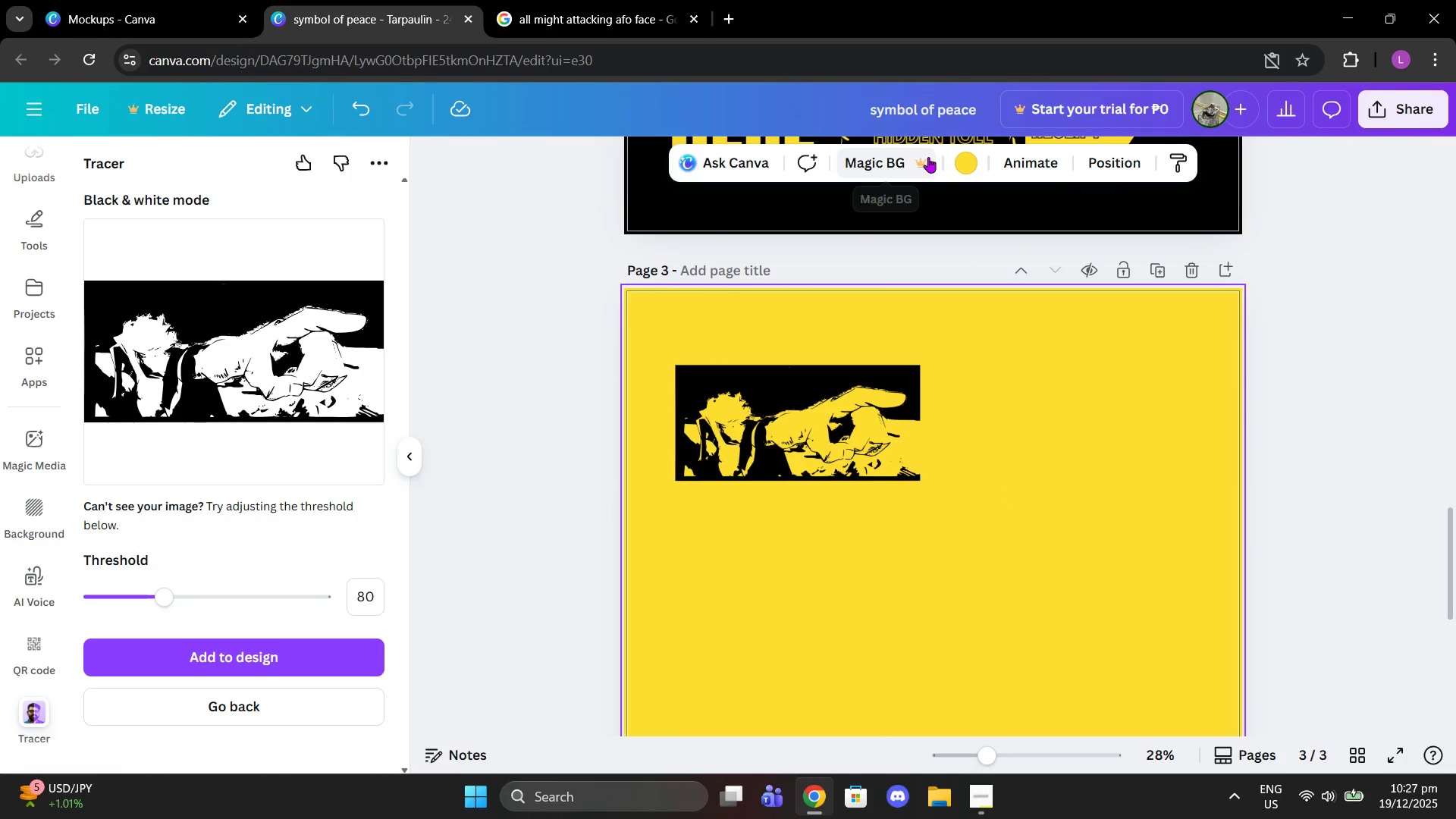 
left_click([953, 171])
 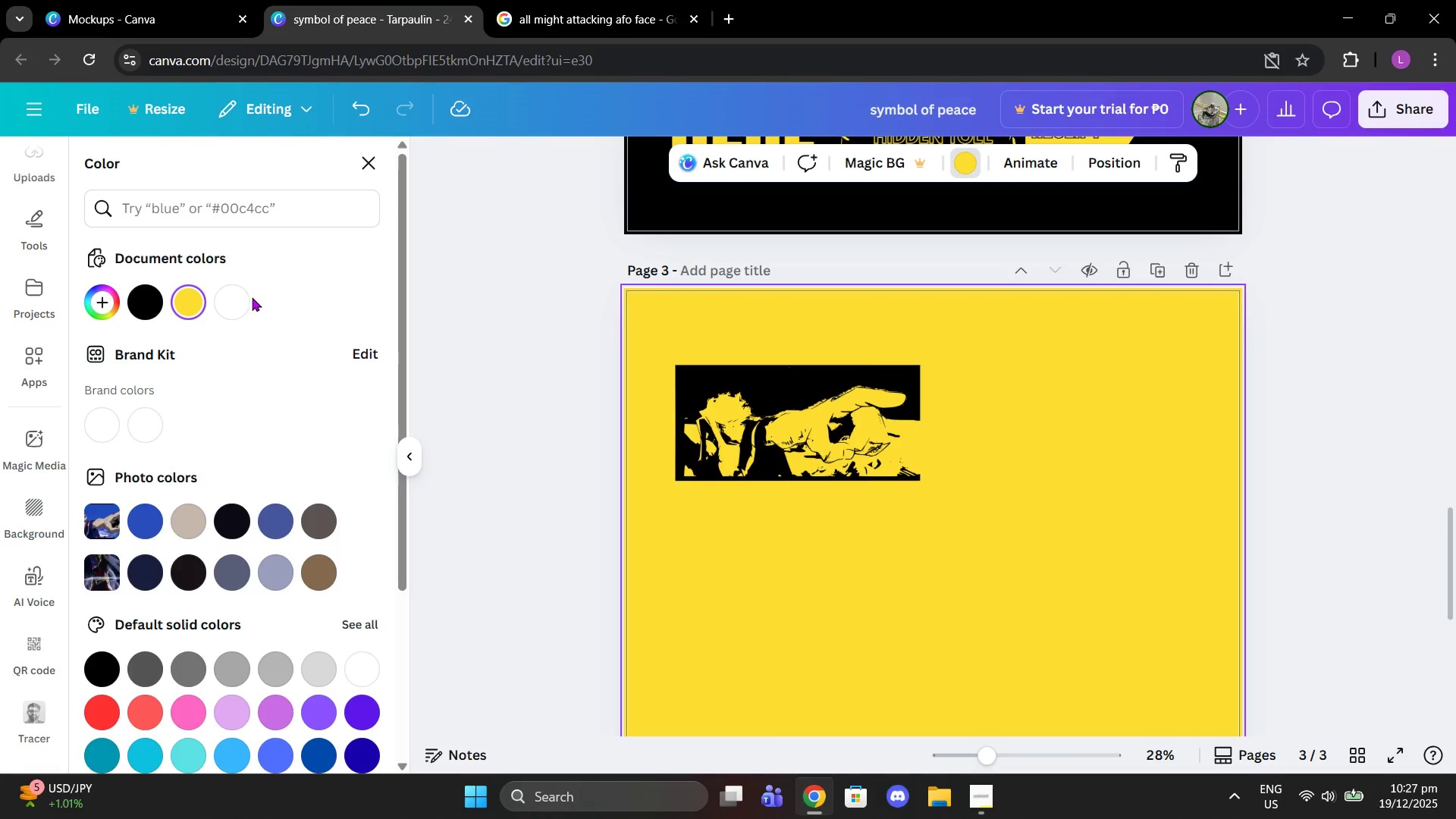 
double_click([236, 297])
 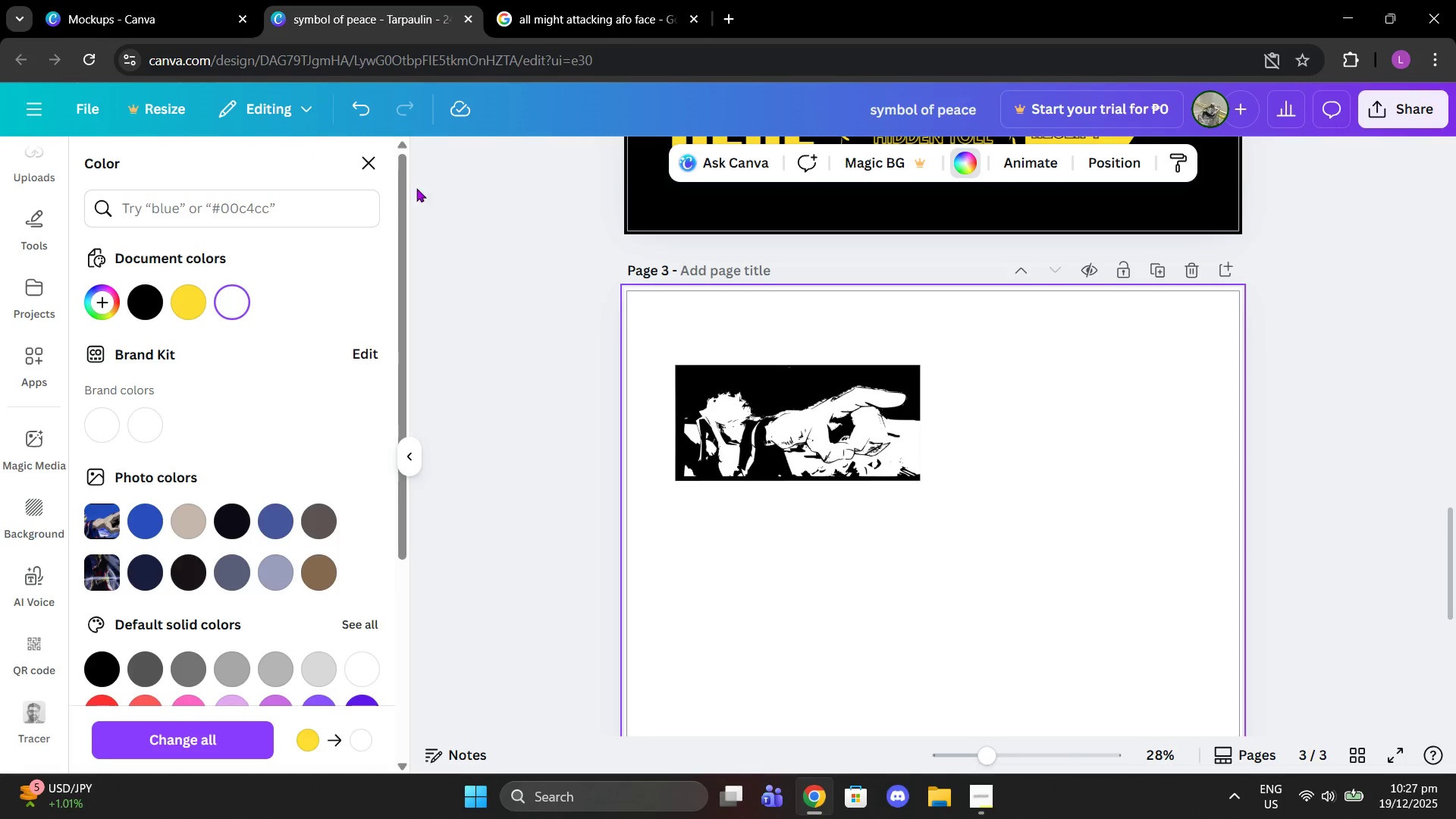 
left_click([480, 177])
 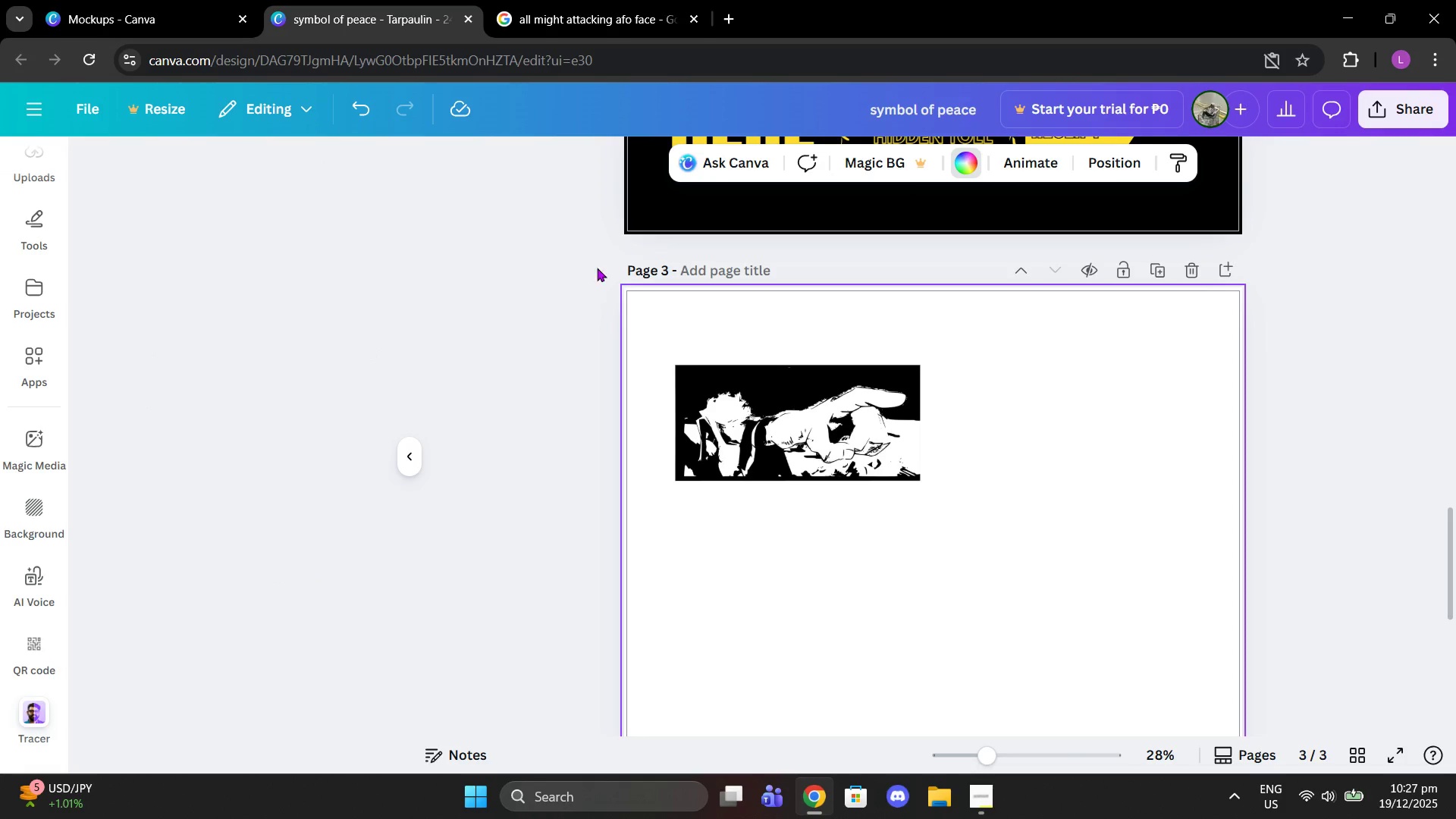 
scroll: coordinate [785, 354], scroll_direction: up, amount: 4.0
 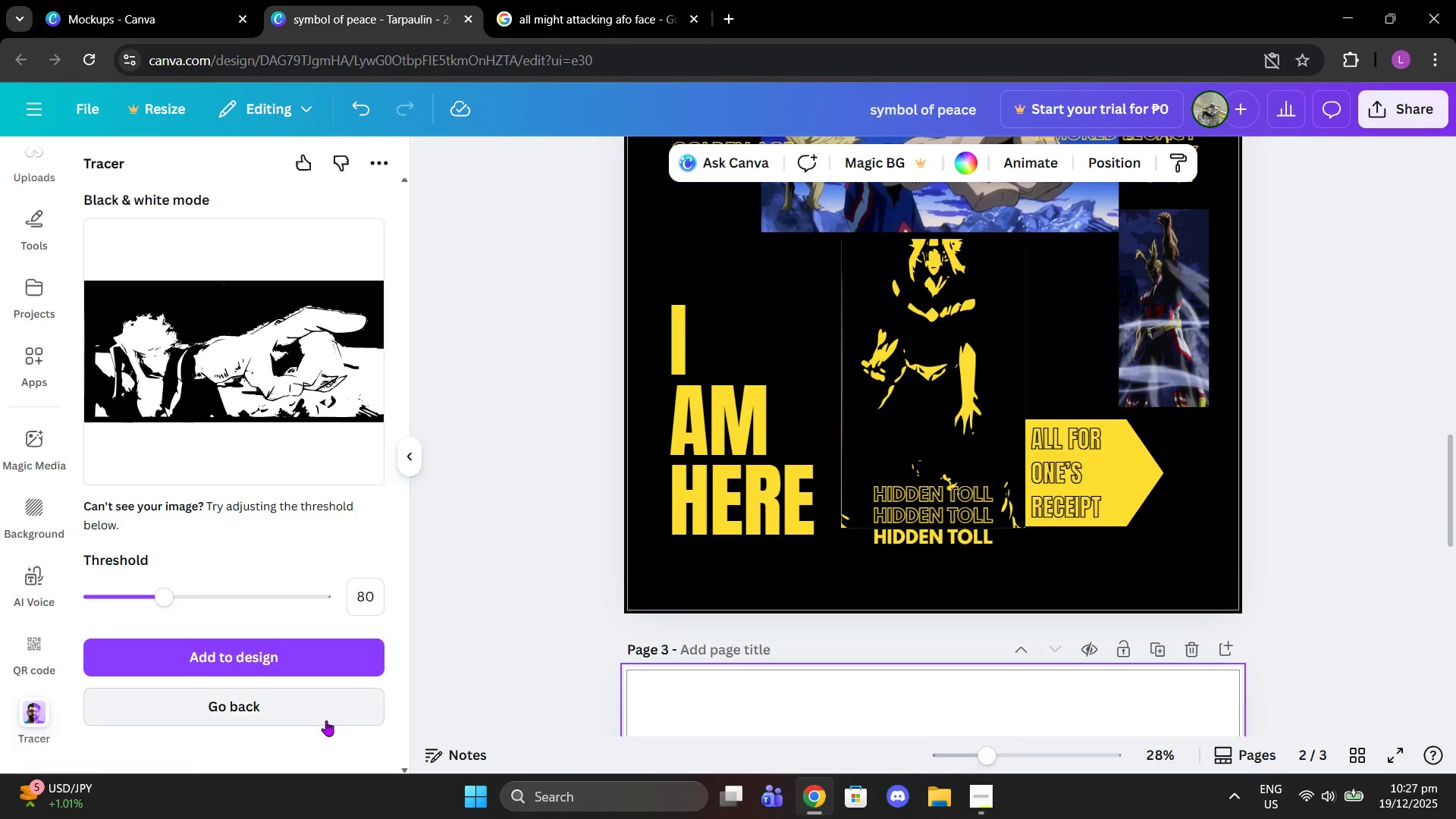 
left_click([322, 720])
 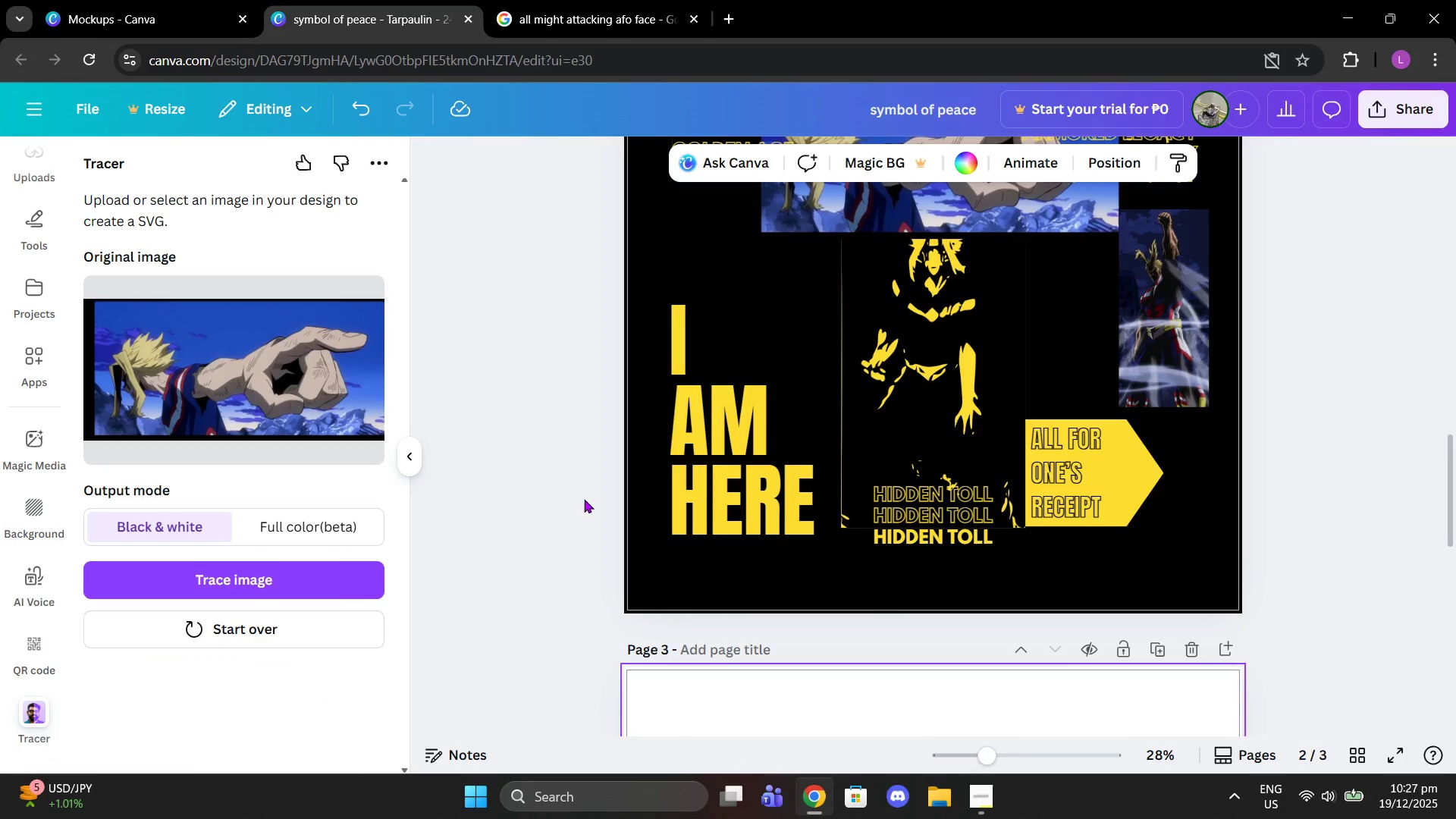 
scroll: coordinate [965, 322], scroll_direction: up, amount: 3.0
 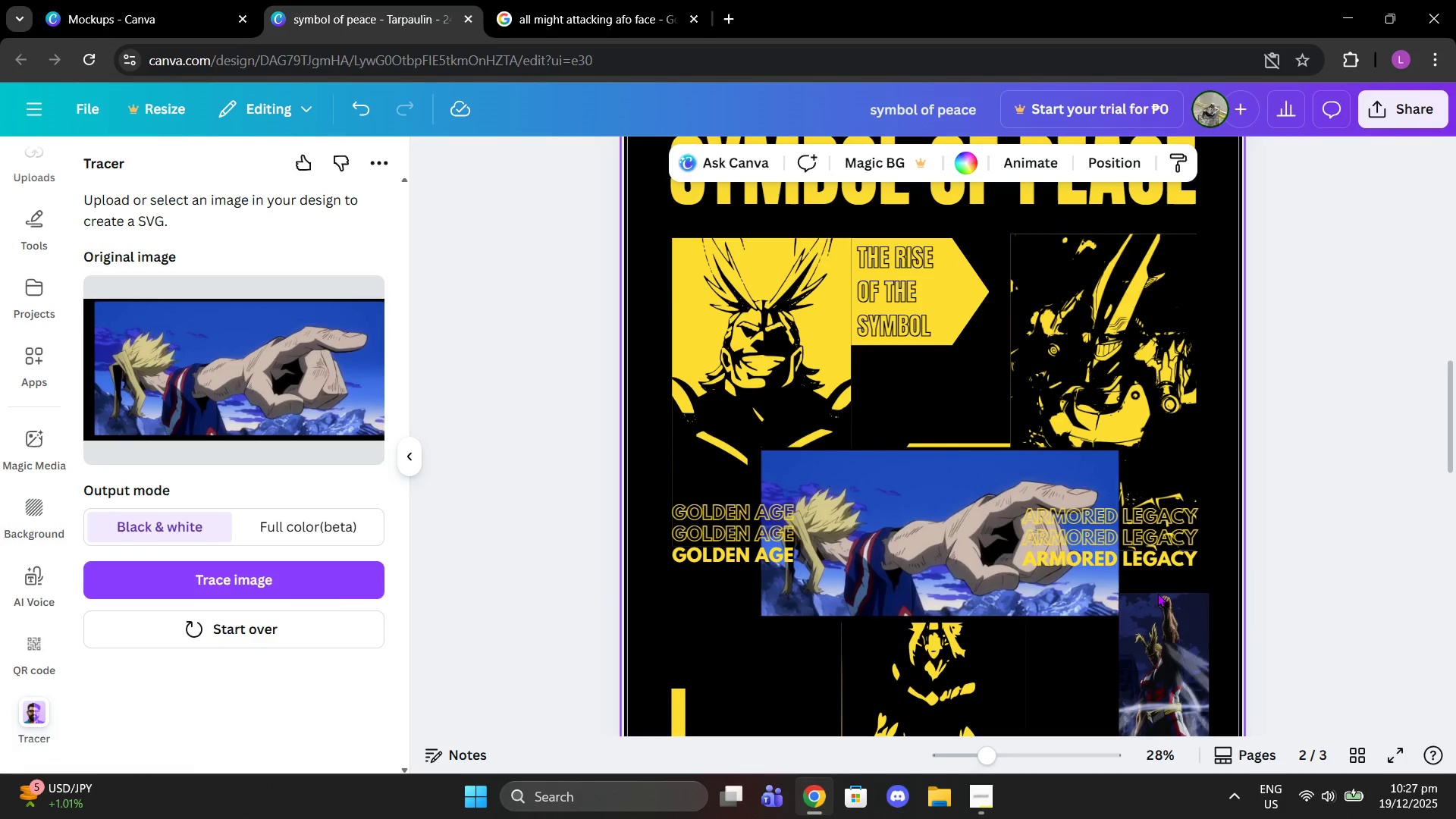 
left_click([1158, 606])
 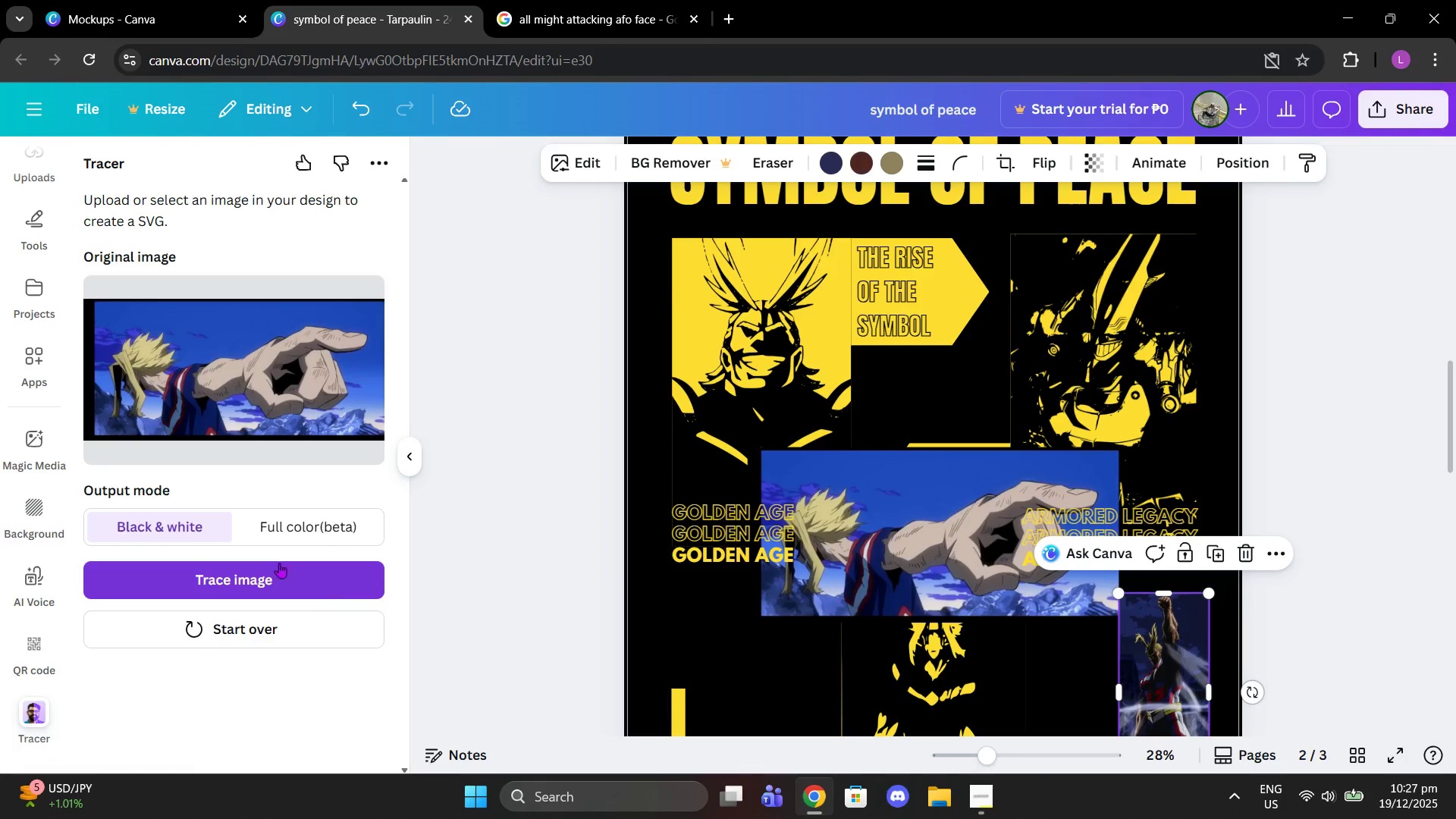 
left_click([273, 573])
 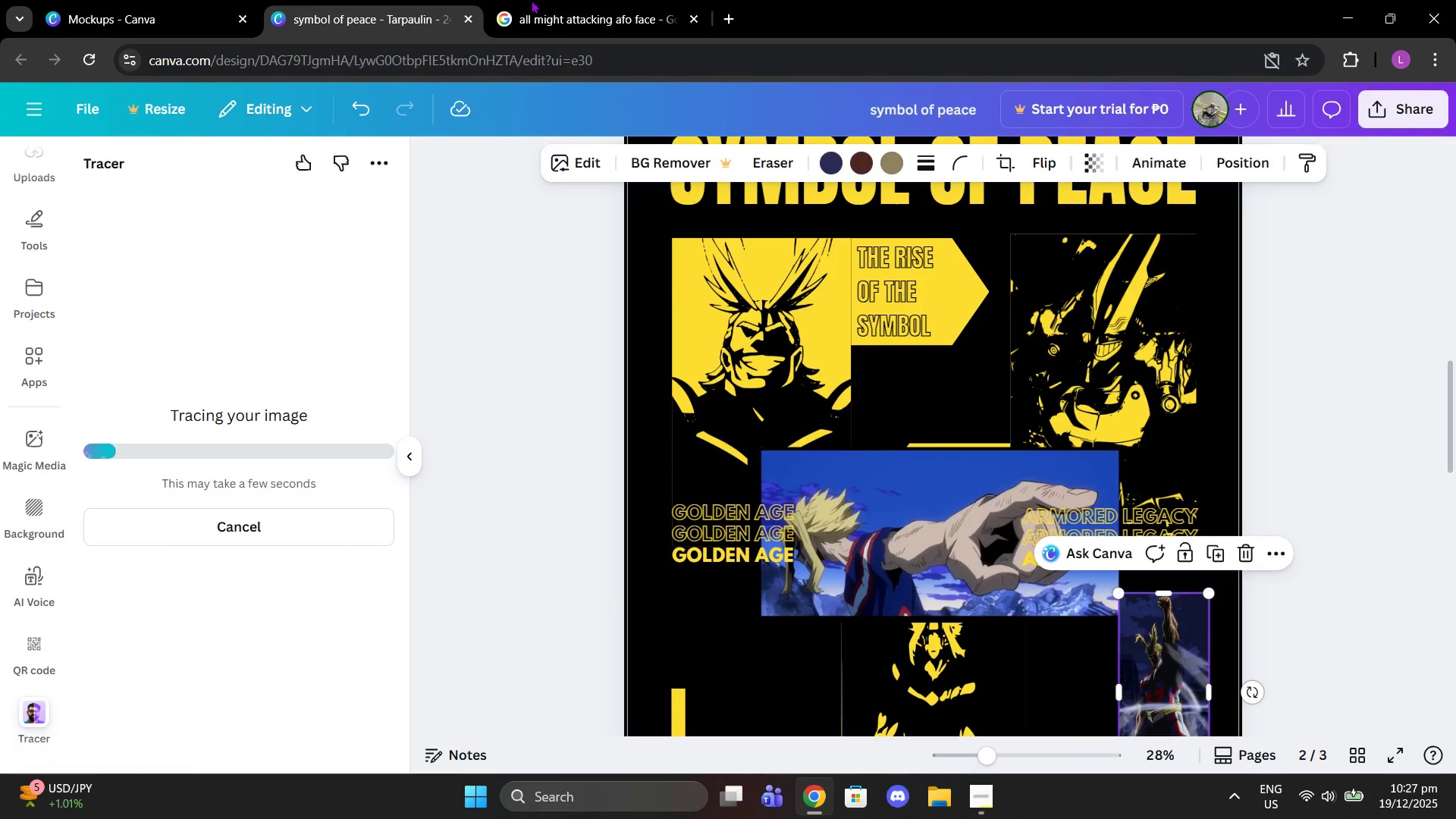 
left_click([572, 0])
 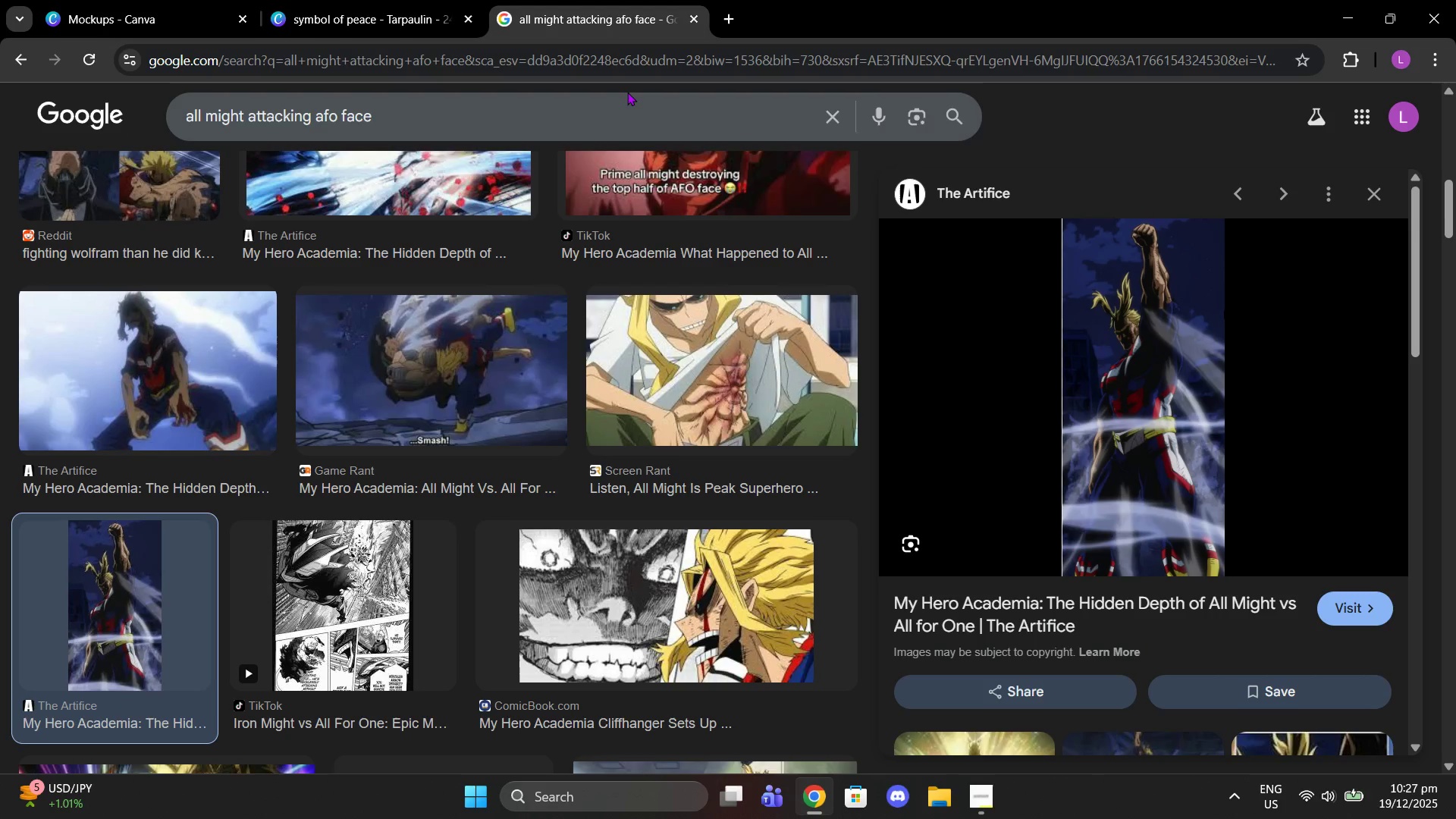 
scroll: coordinate [590, 263], scroll_direction: down, amount: 9.0
 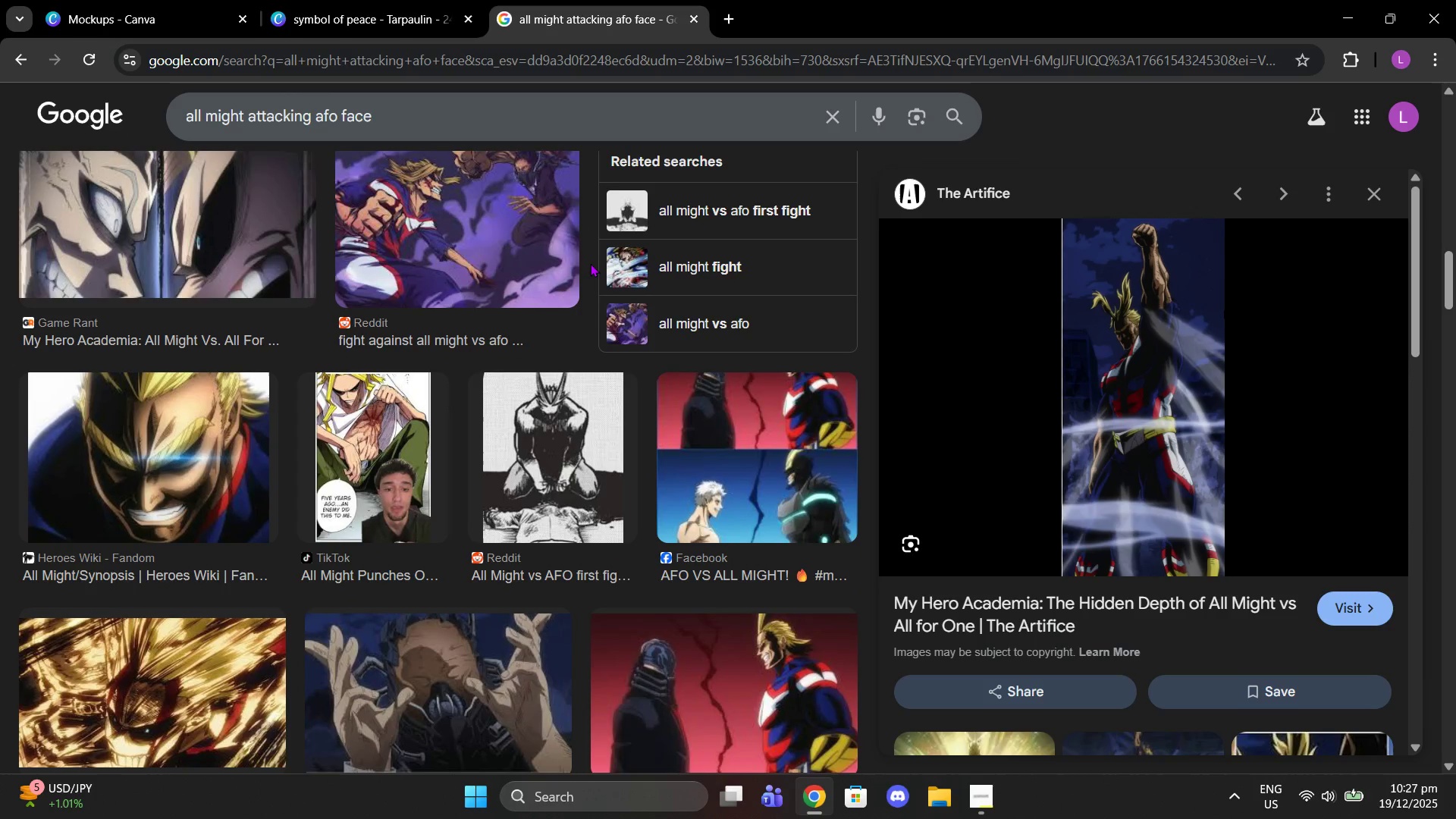 
scroll: coordinate [590, 263], scroll_direction: down, amount: 1.0
 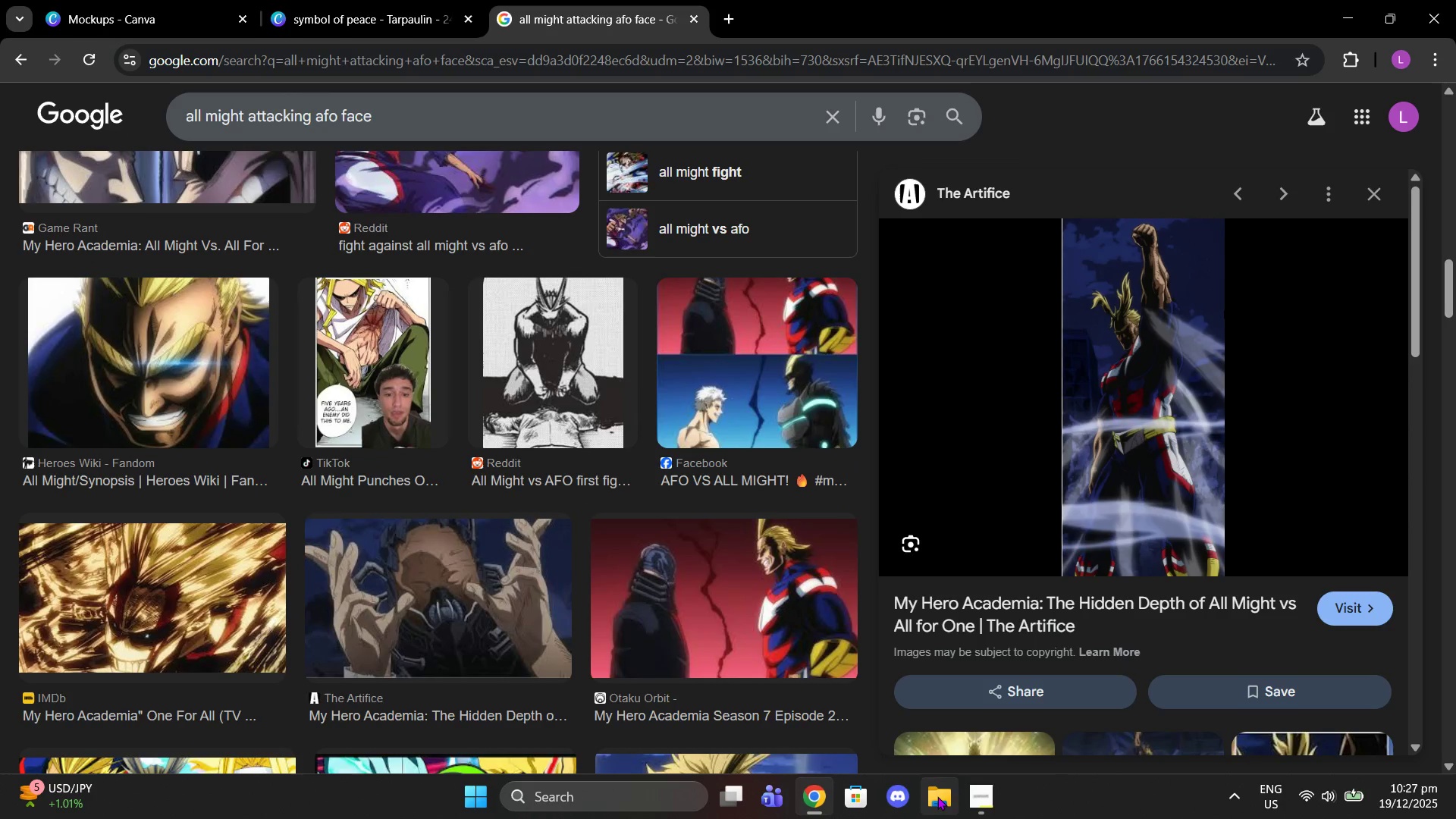 
left_click([321, 0])
 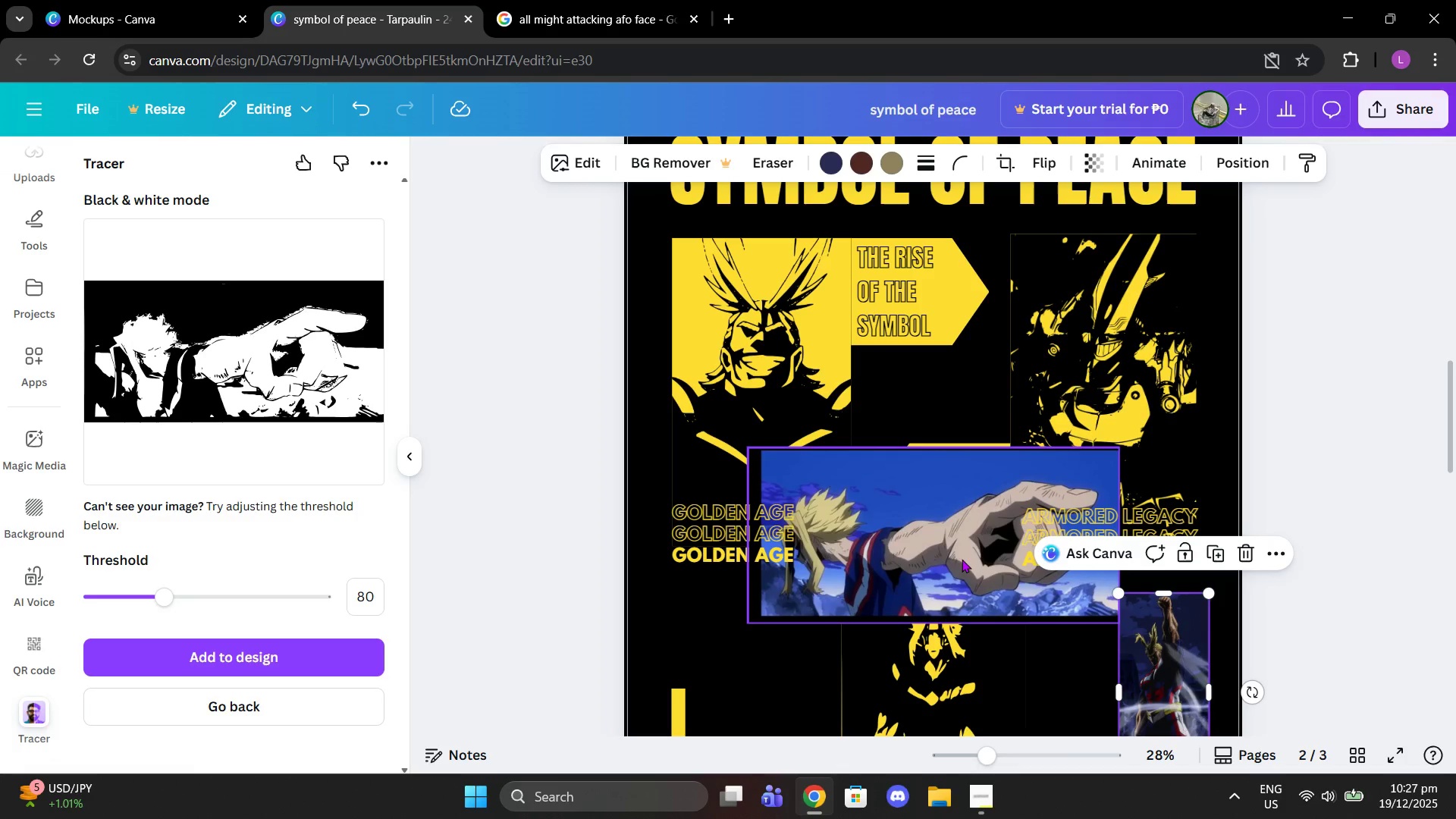 
scroll: coordinate [946, 555], scroll_direction: down, amount: 1.0
 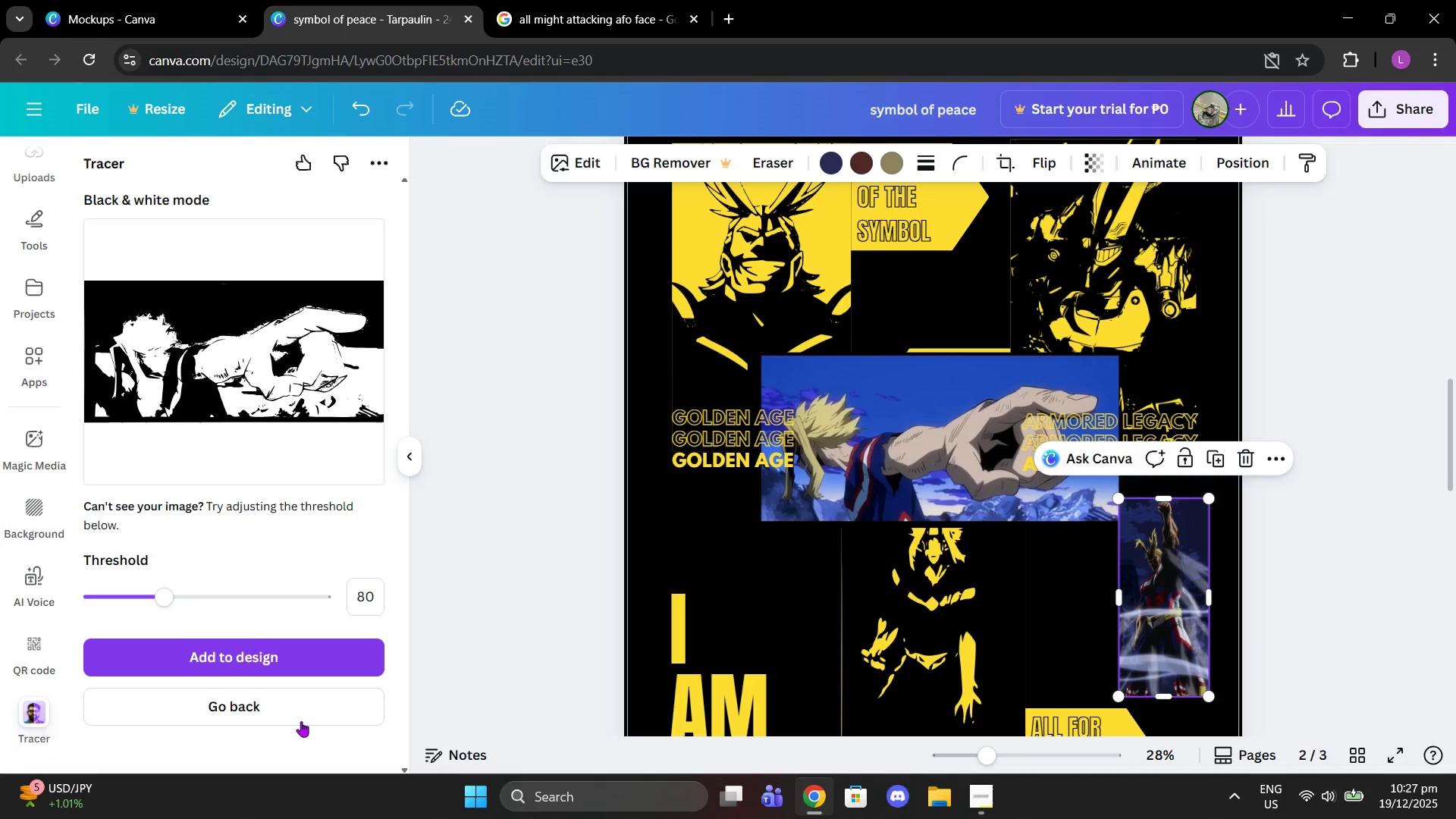 
left_click([268, 703])
 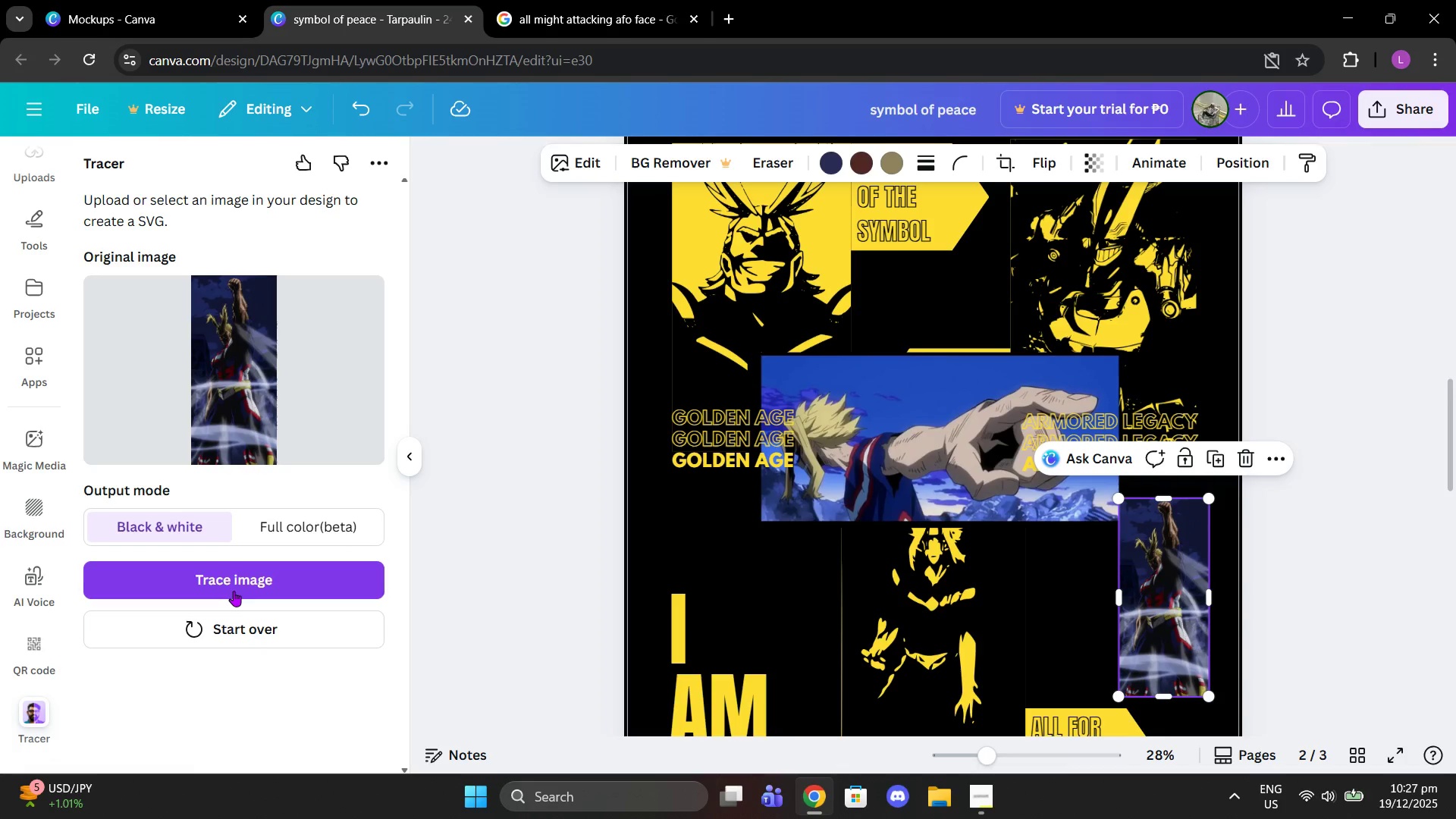 
left_click([234, 591])
 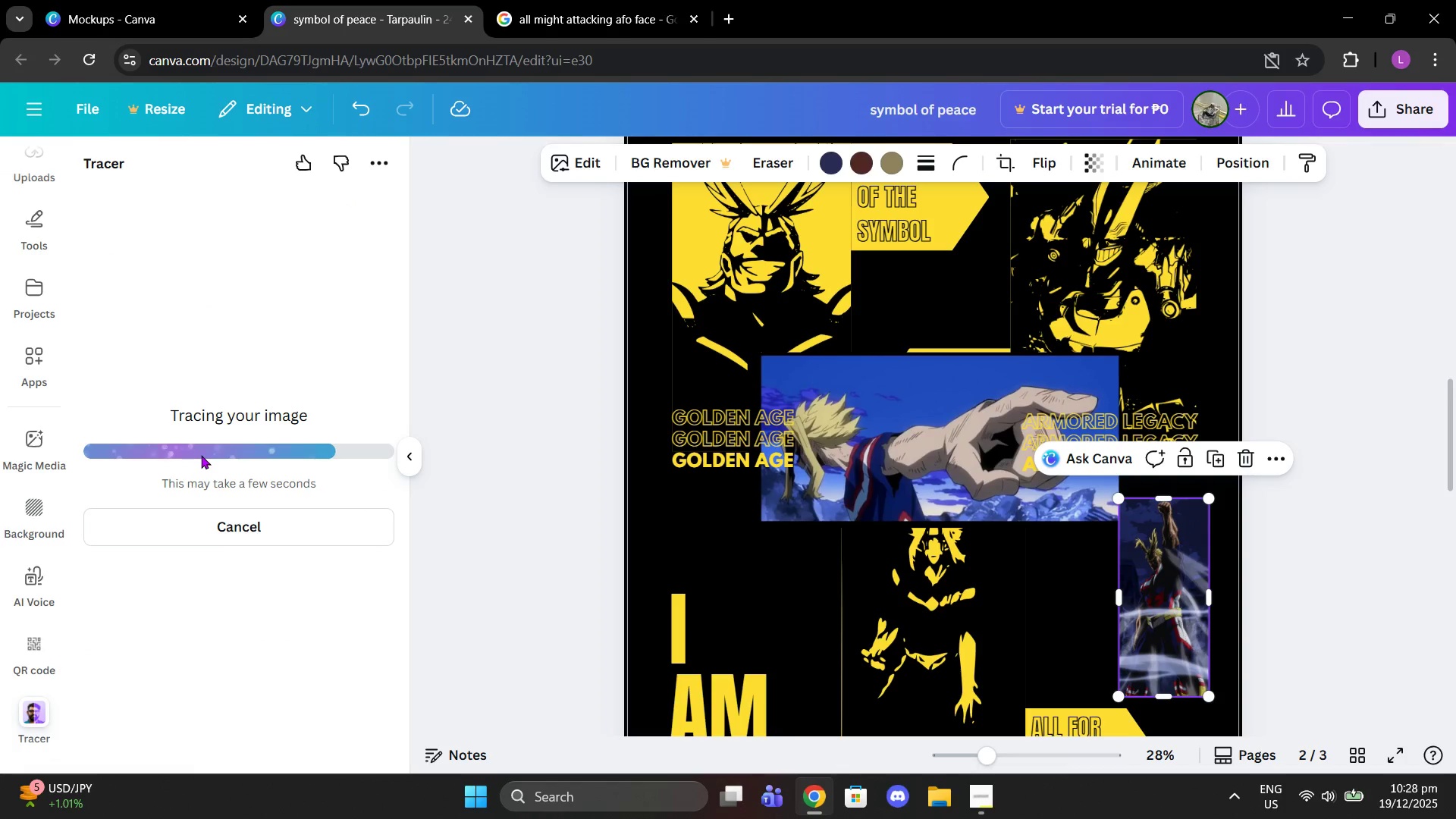 
wait(8.42)
 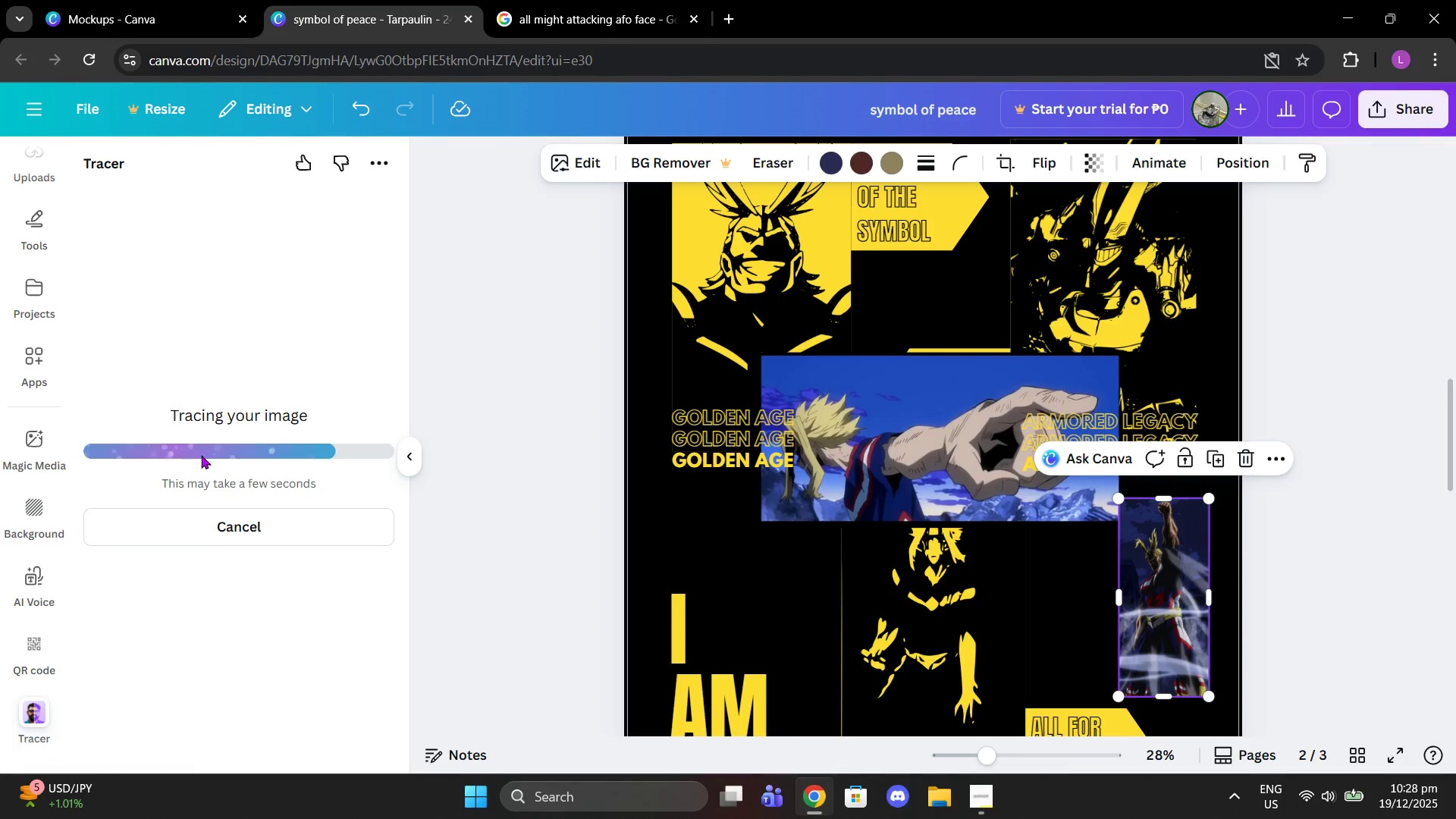 
left_click_drag(start_coordinate=[155, 603], to_coordinate=[173, 602])
 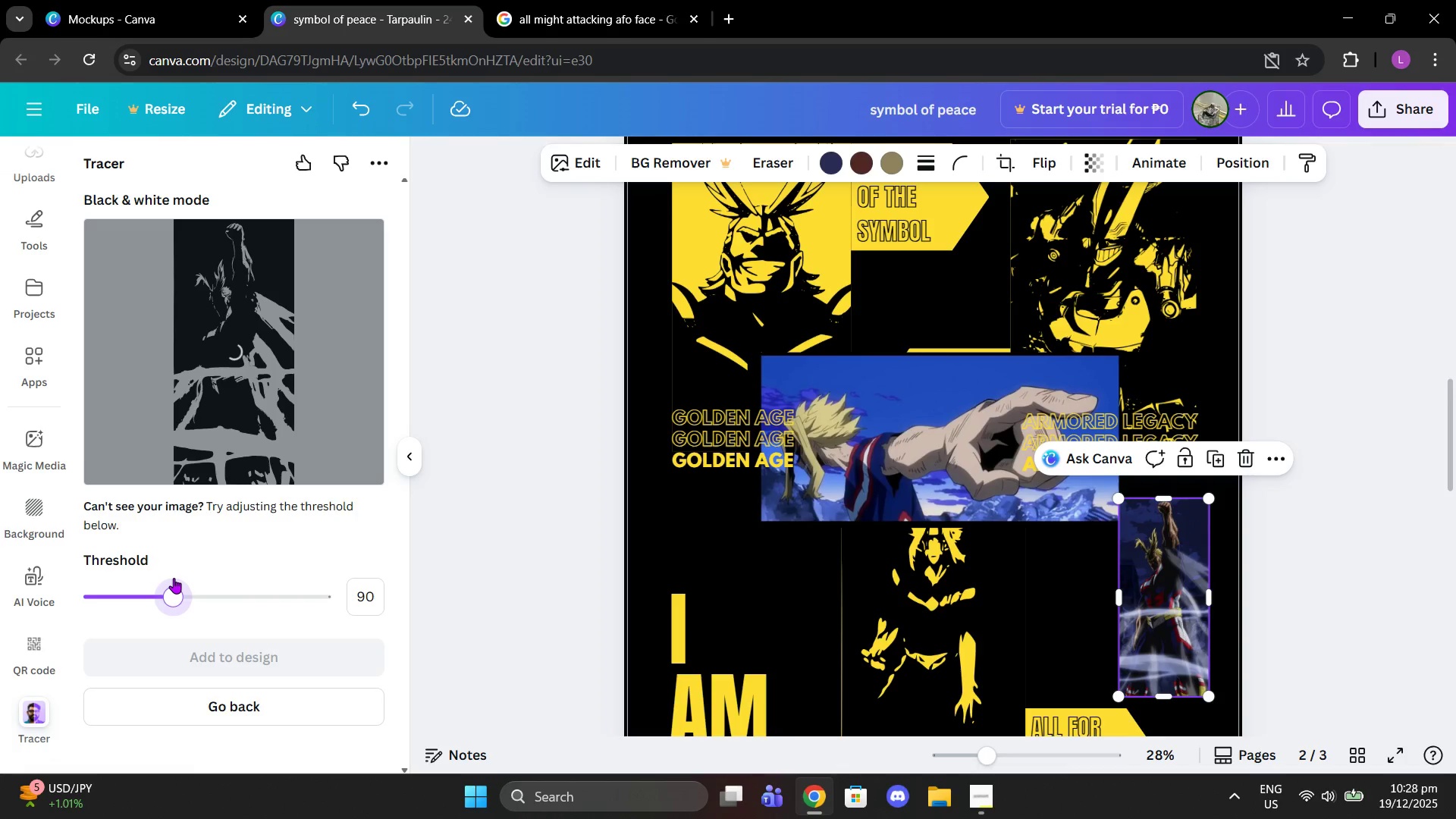 
left_click_drag(start_coordinate=[172, 589], to_coordinate=[145, 588])
 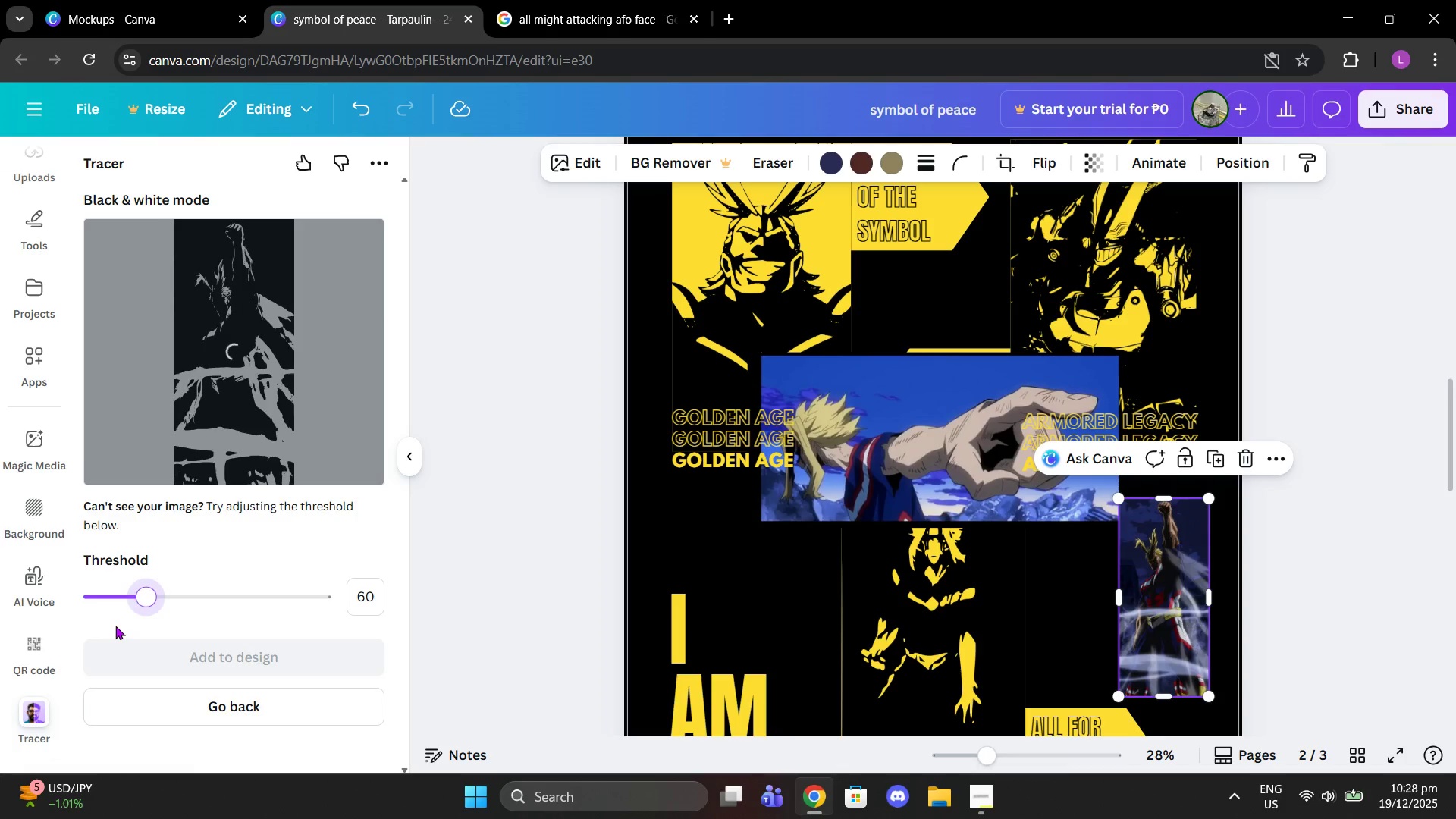 
wait(5.42)
 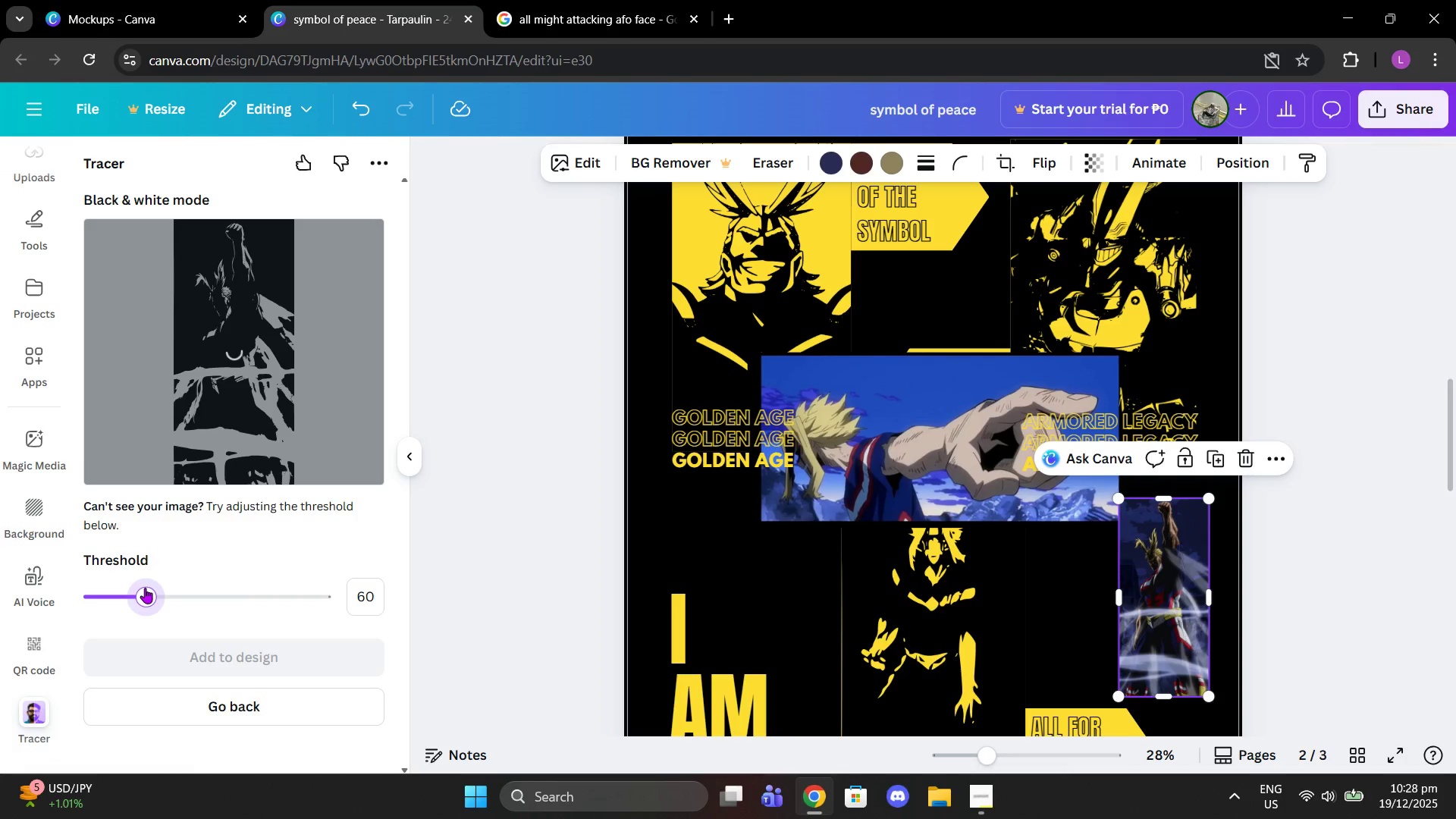 
left_click_drag(start_coordinate=[147, 603], to_coordinate=[145, 599])
 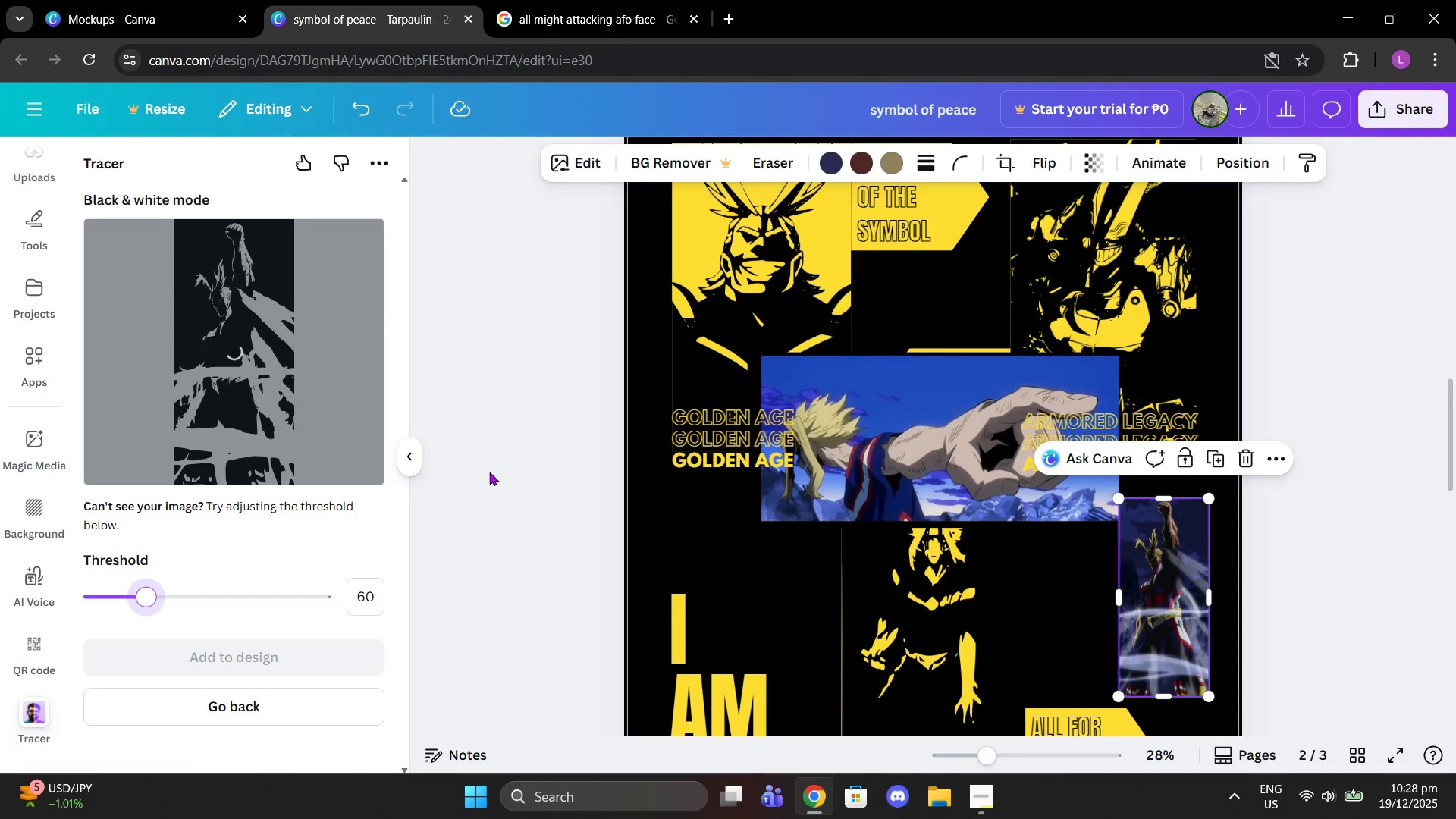 
wait(7.81)
 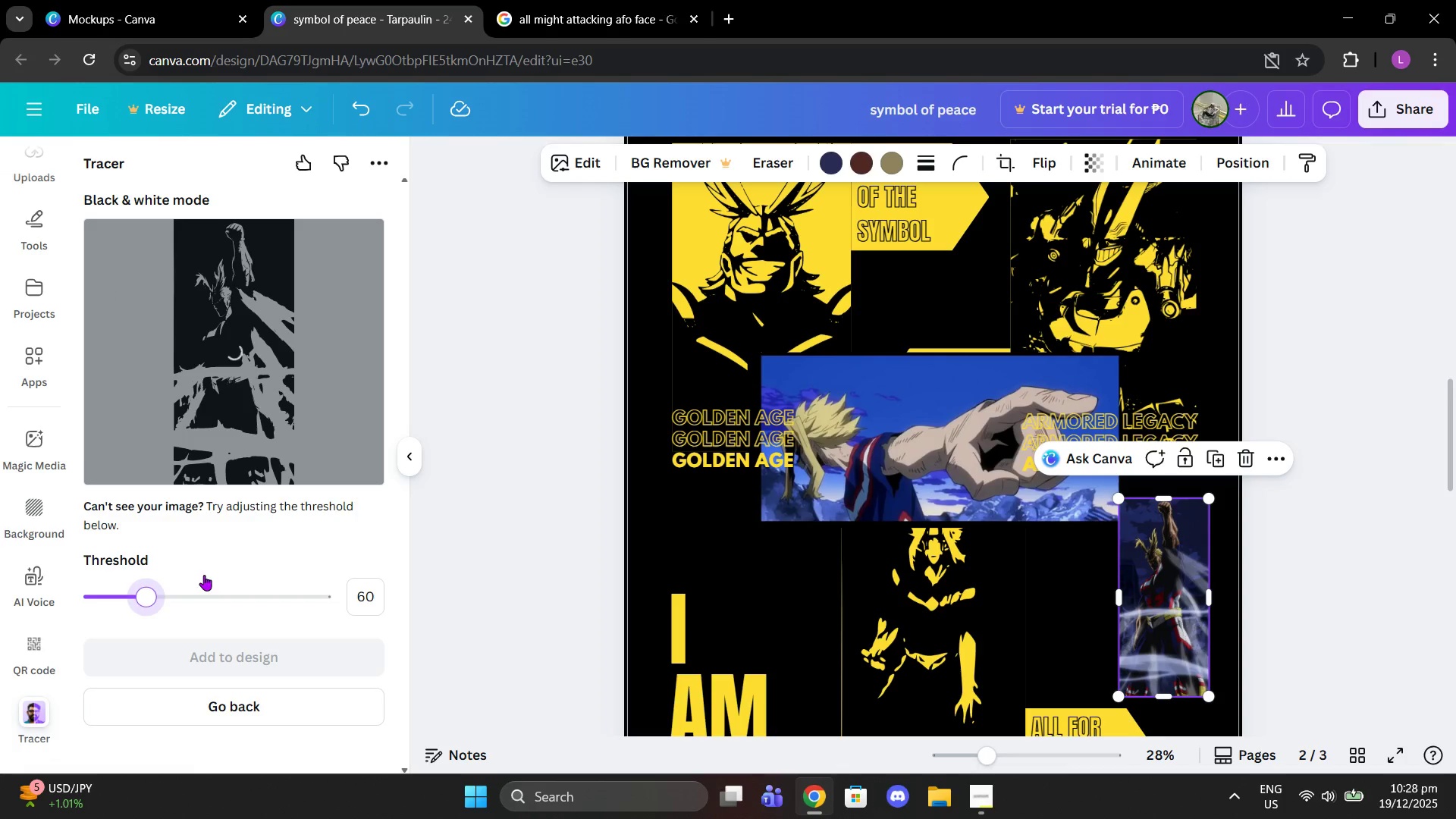 
left_click([322, 658])
 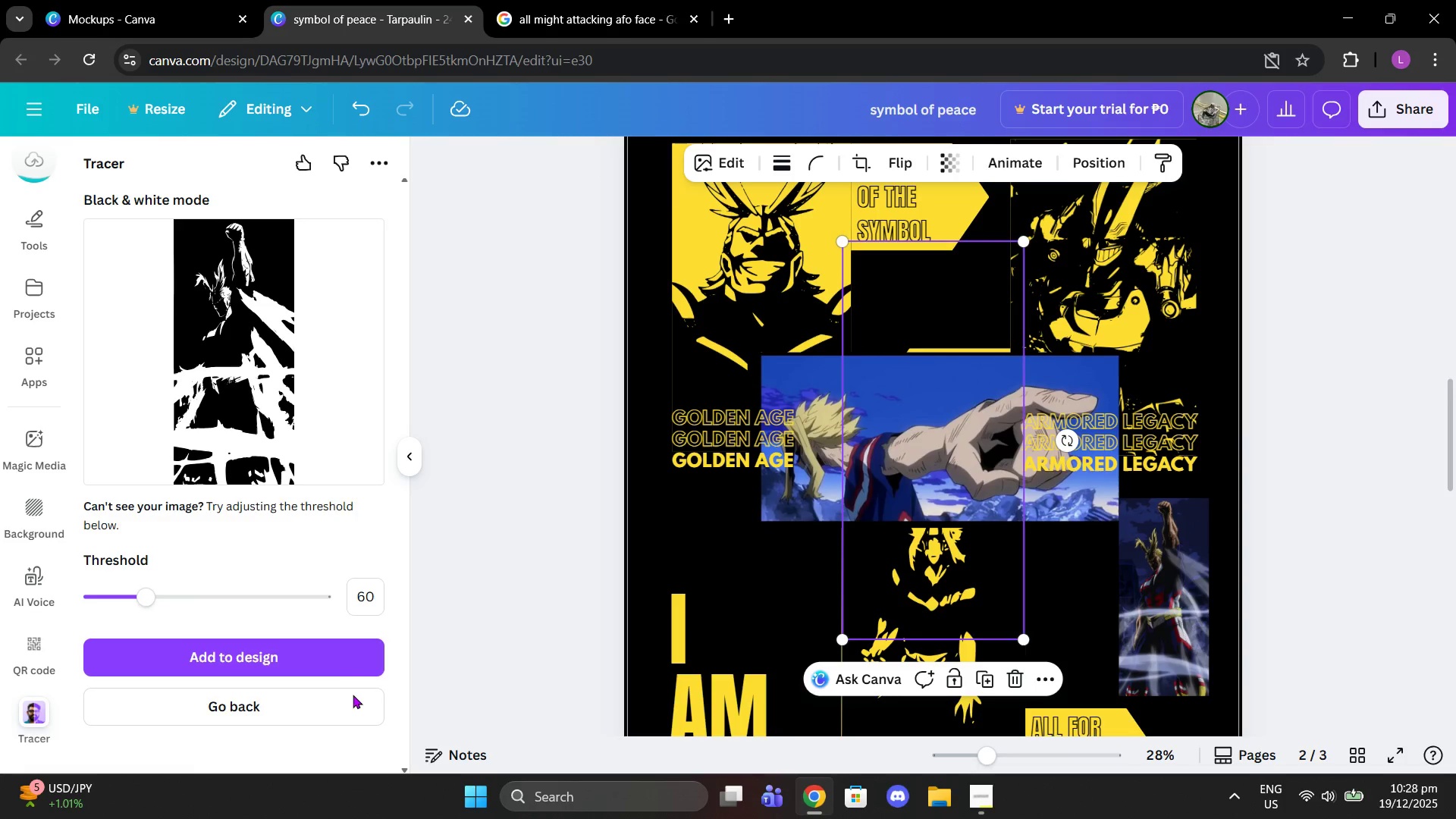 
left_click_drag(start_coordinate=[943, 380], to_coordinate=[1084, 588])
 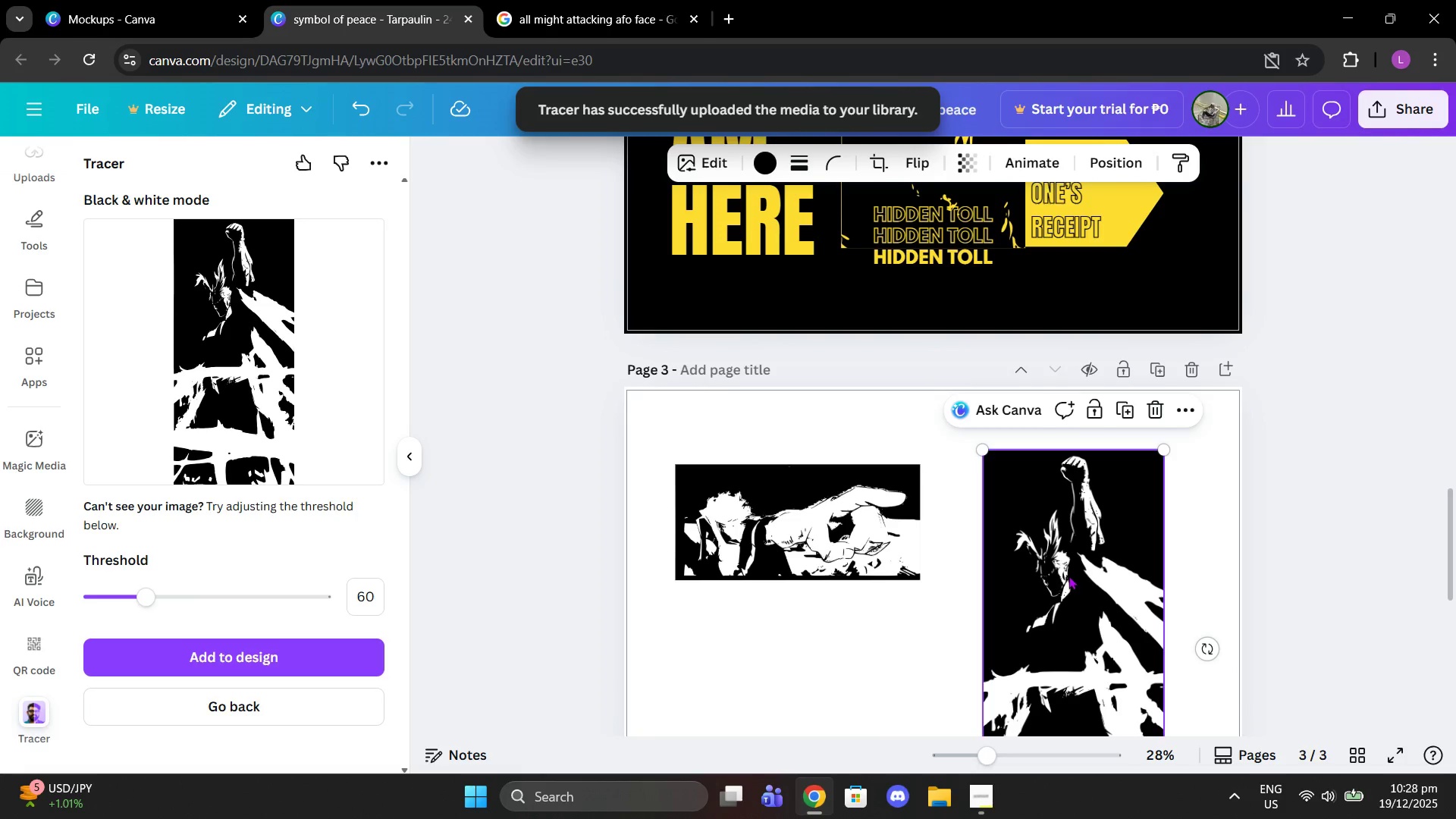 
scroll: coordinate [981, 580], scroll_direction: down, amount: 5.0
 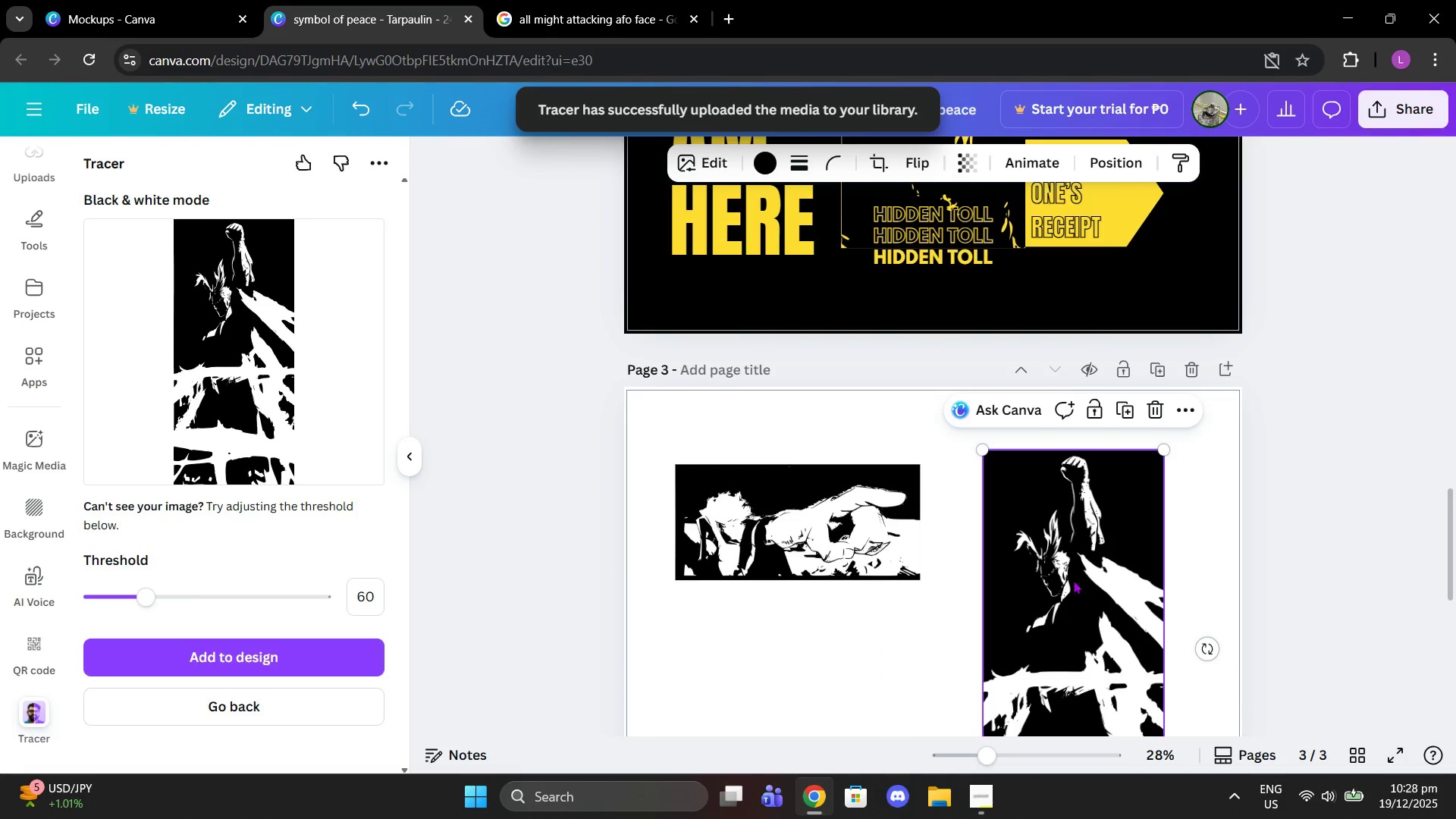 
scroll: coordinate [1068, 574], scroll_direction: up, amount: 2.0
 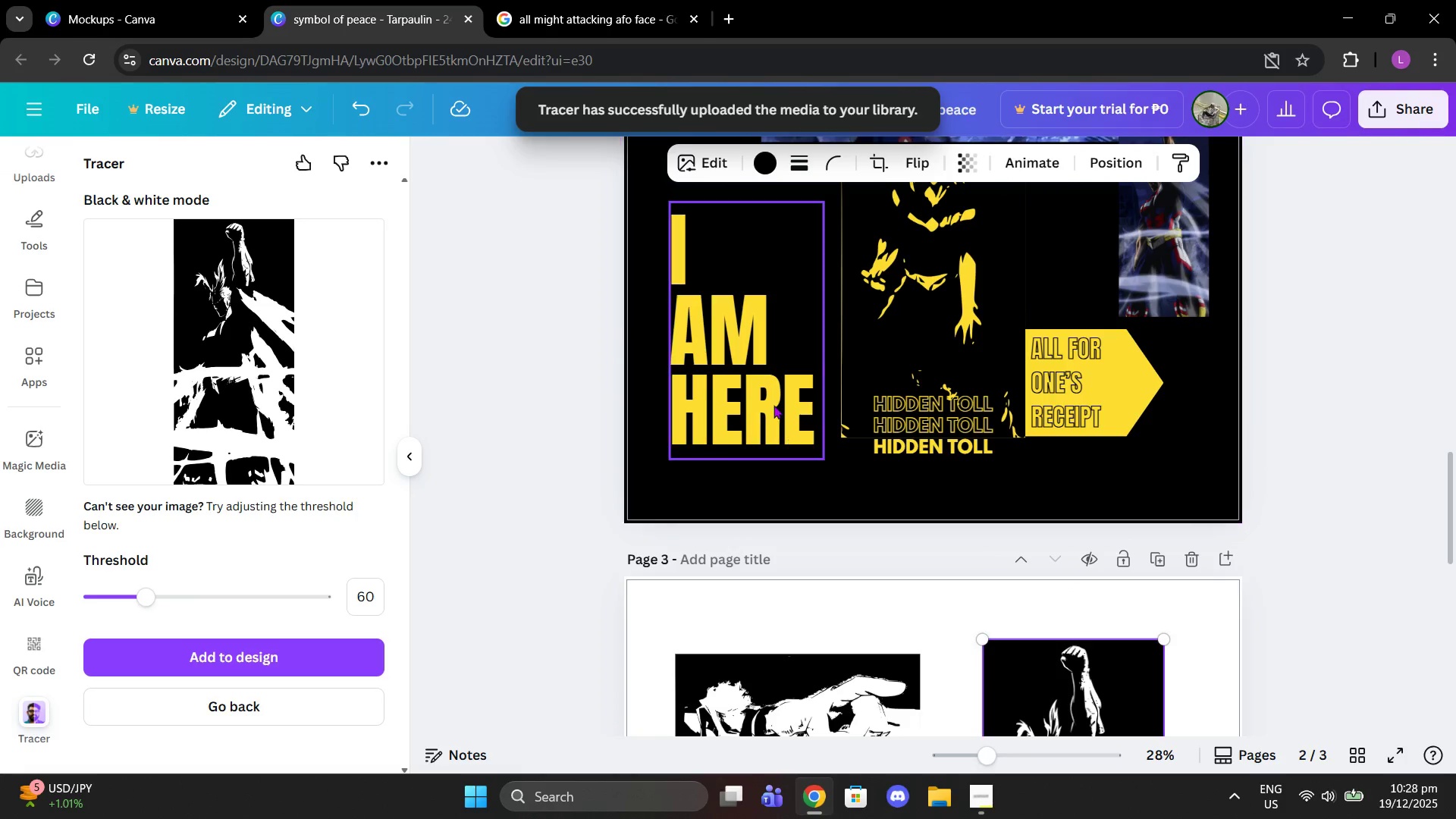 
left_click([823, 375])
 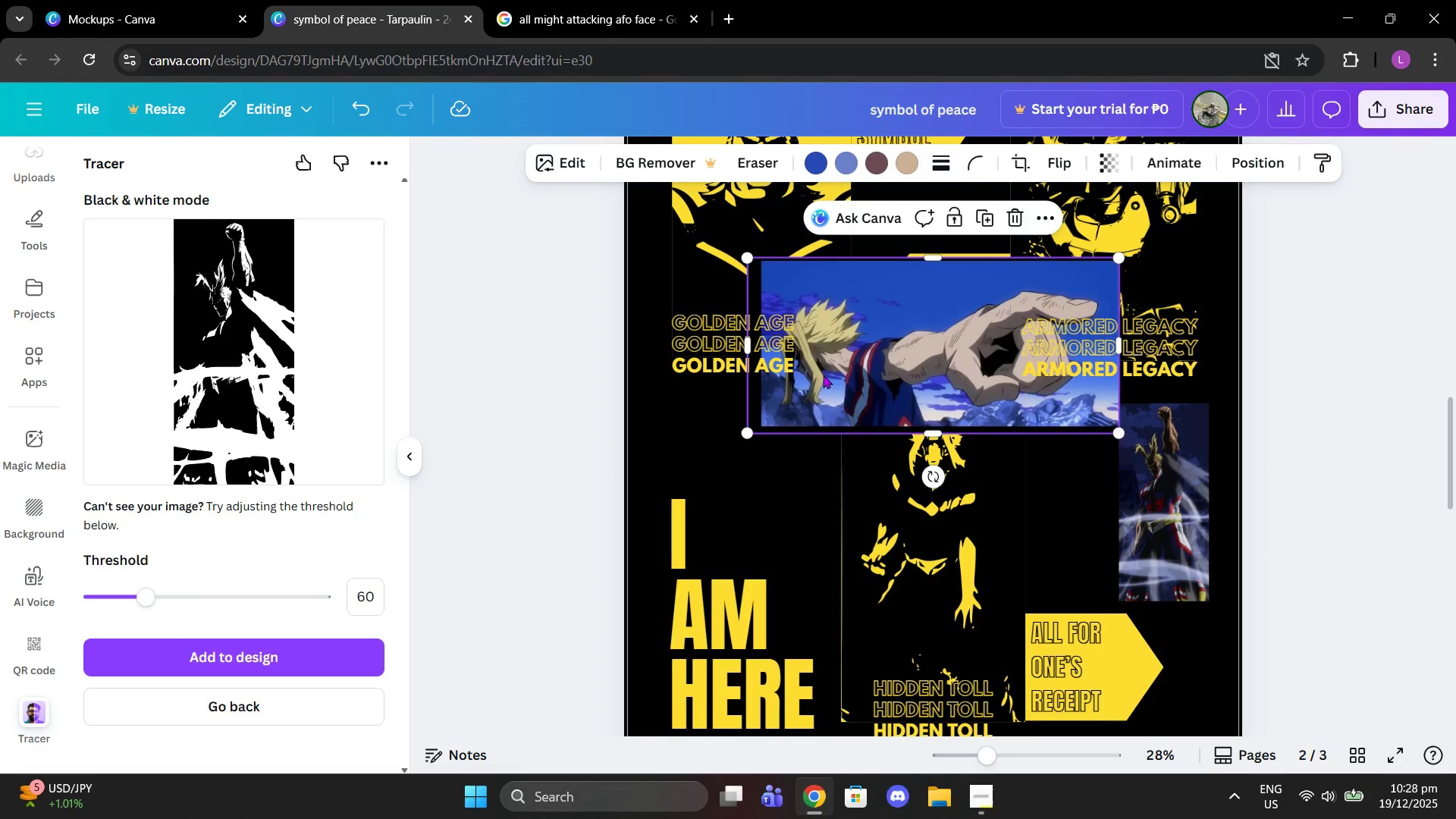 
scroll: coordinate [837, 419], scroll_direction: up, amount: 3.0
 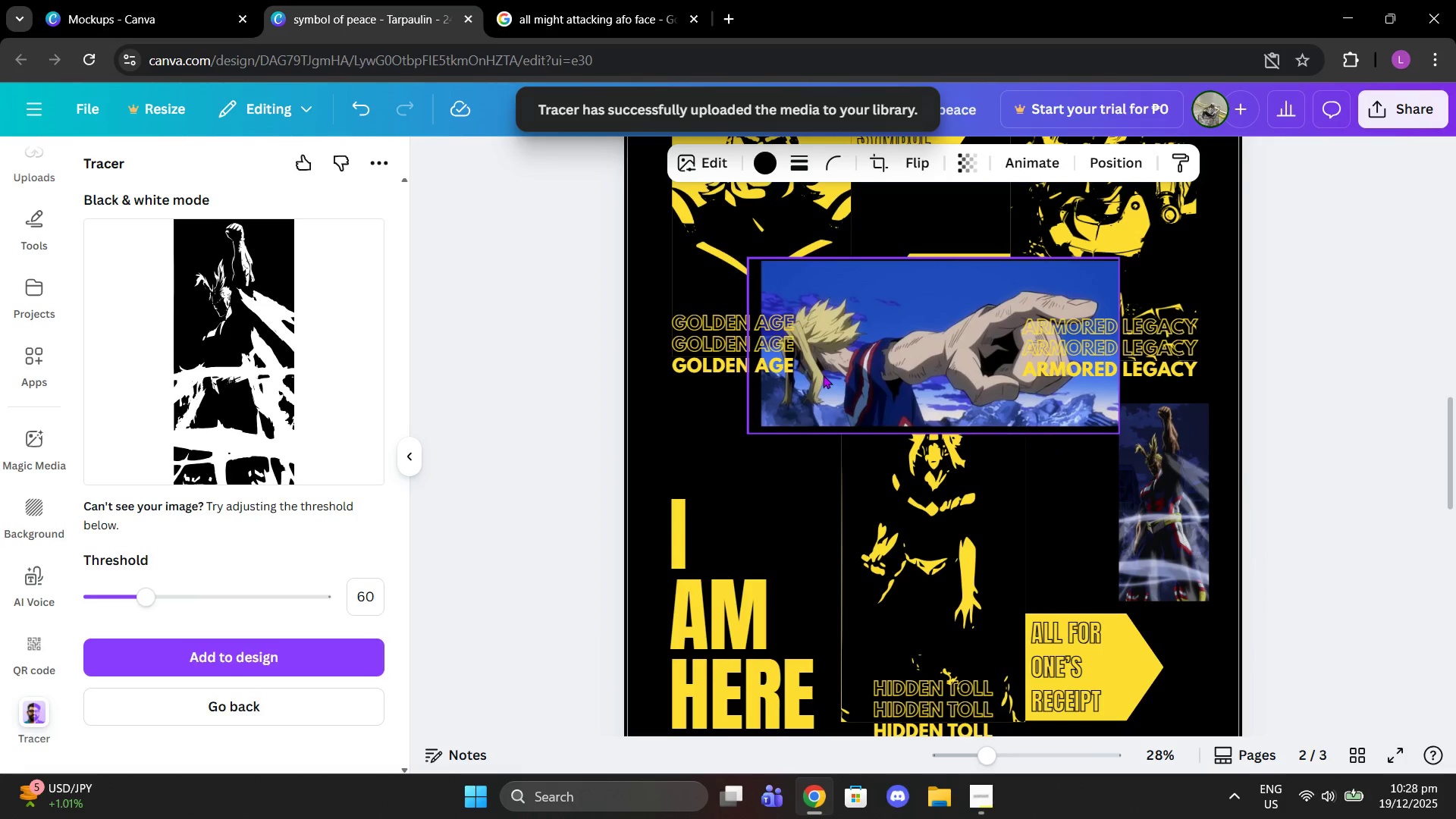 
key(Delete)
 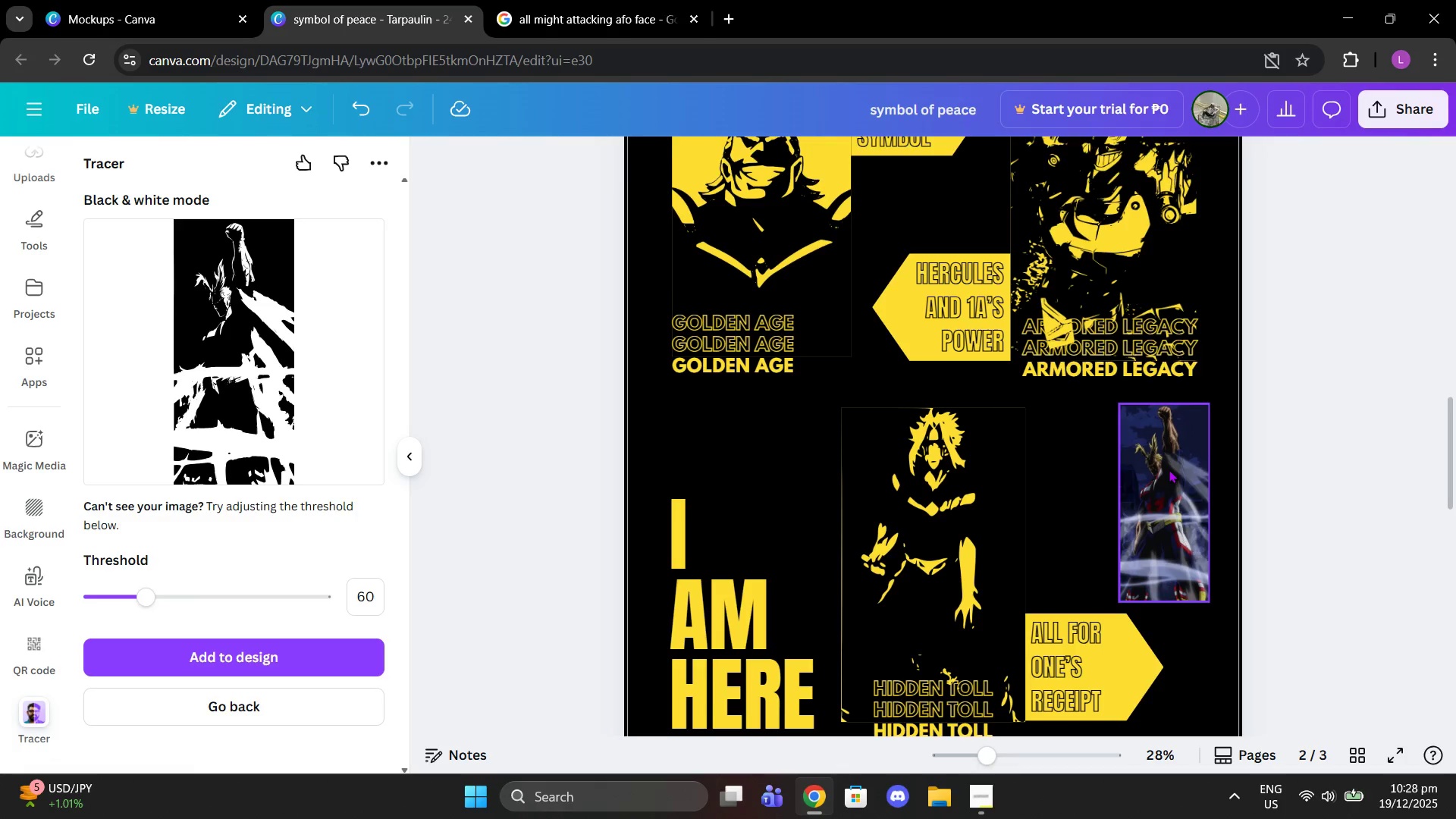 
left_click([1169, 469])
 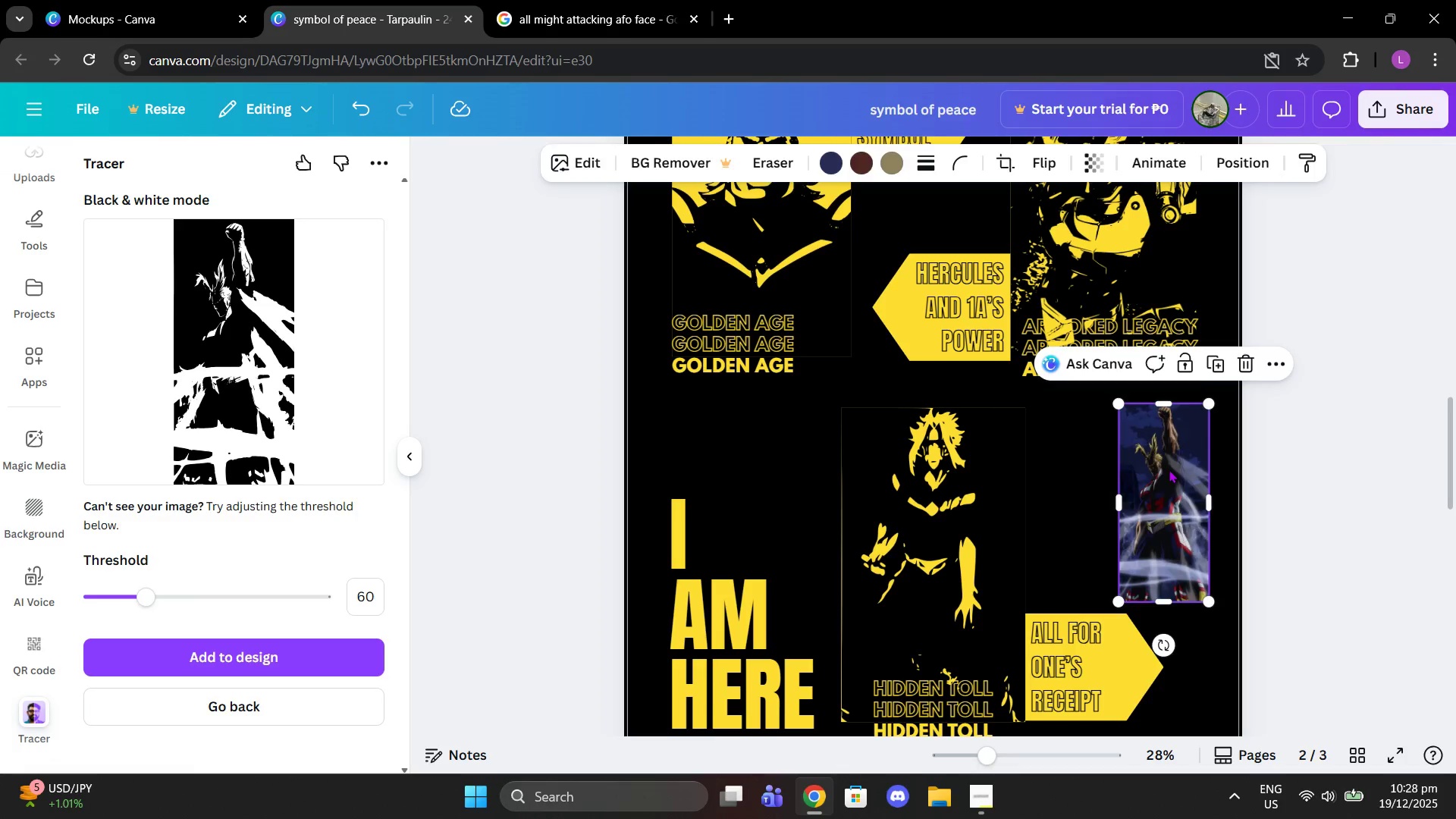 
key(Delete)
 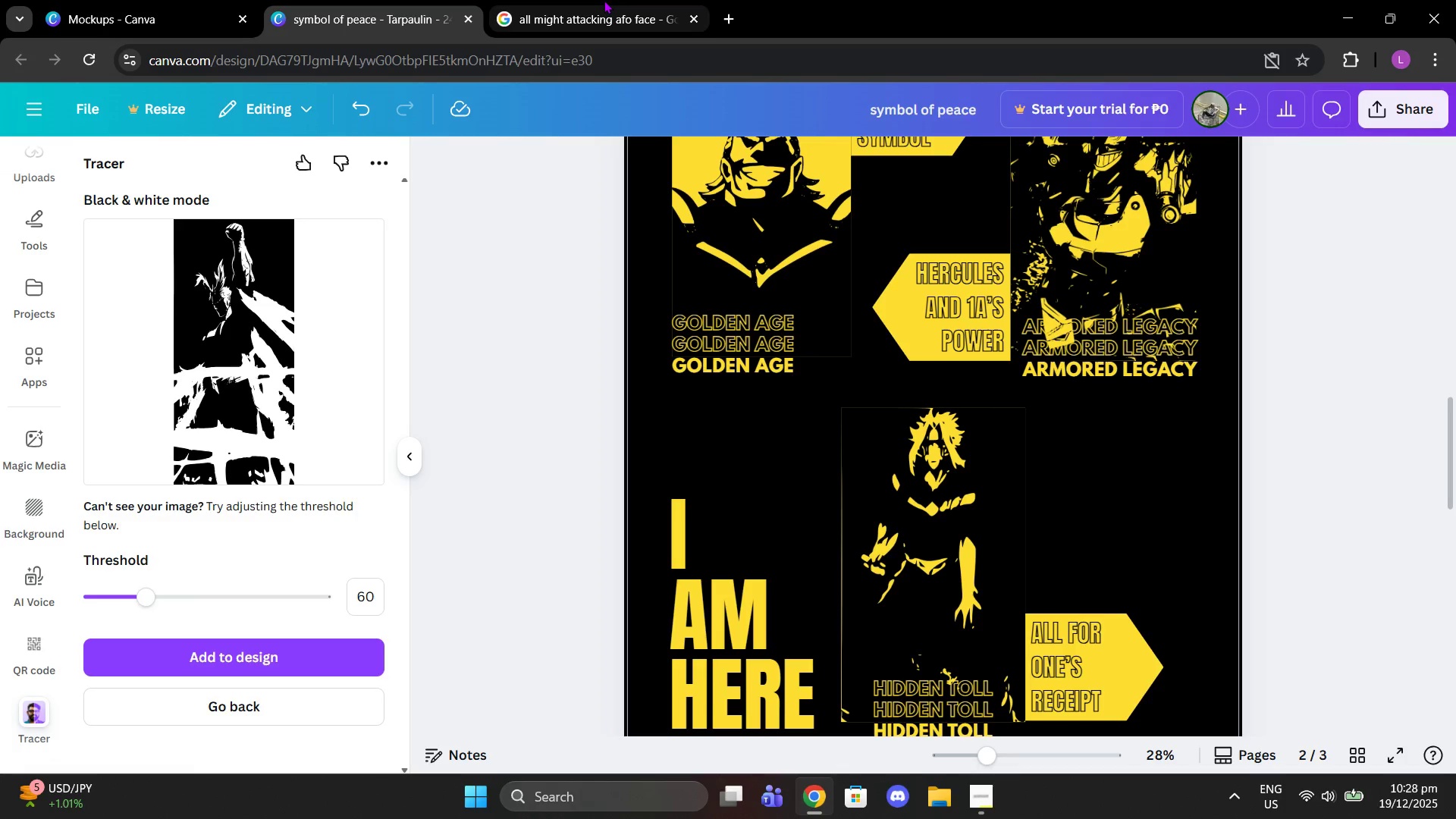 
left_click([604, 0])
 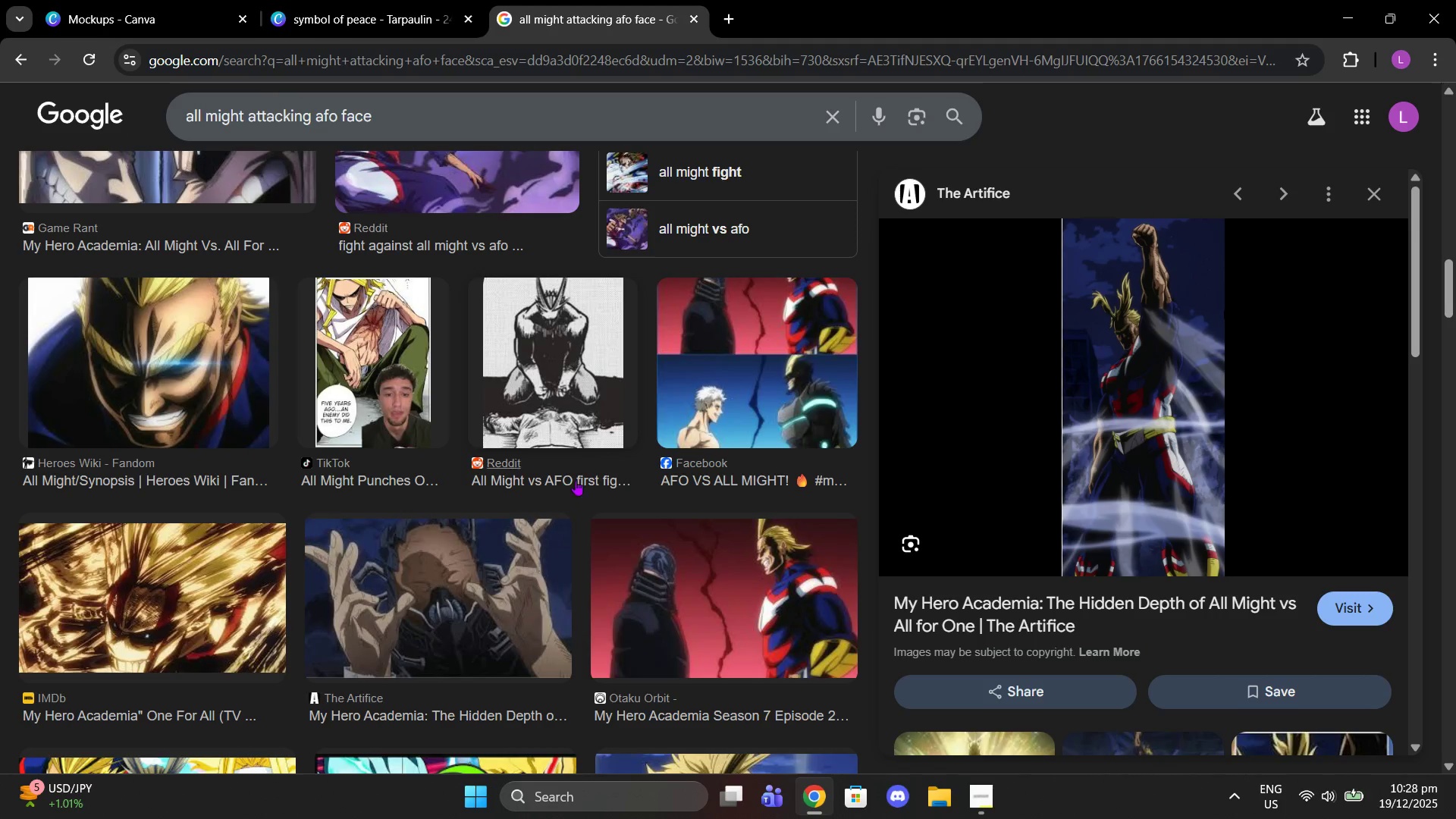 
scroll: coordinate [528, 366], scroll_direction: down, amount: 23.0
 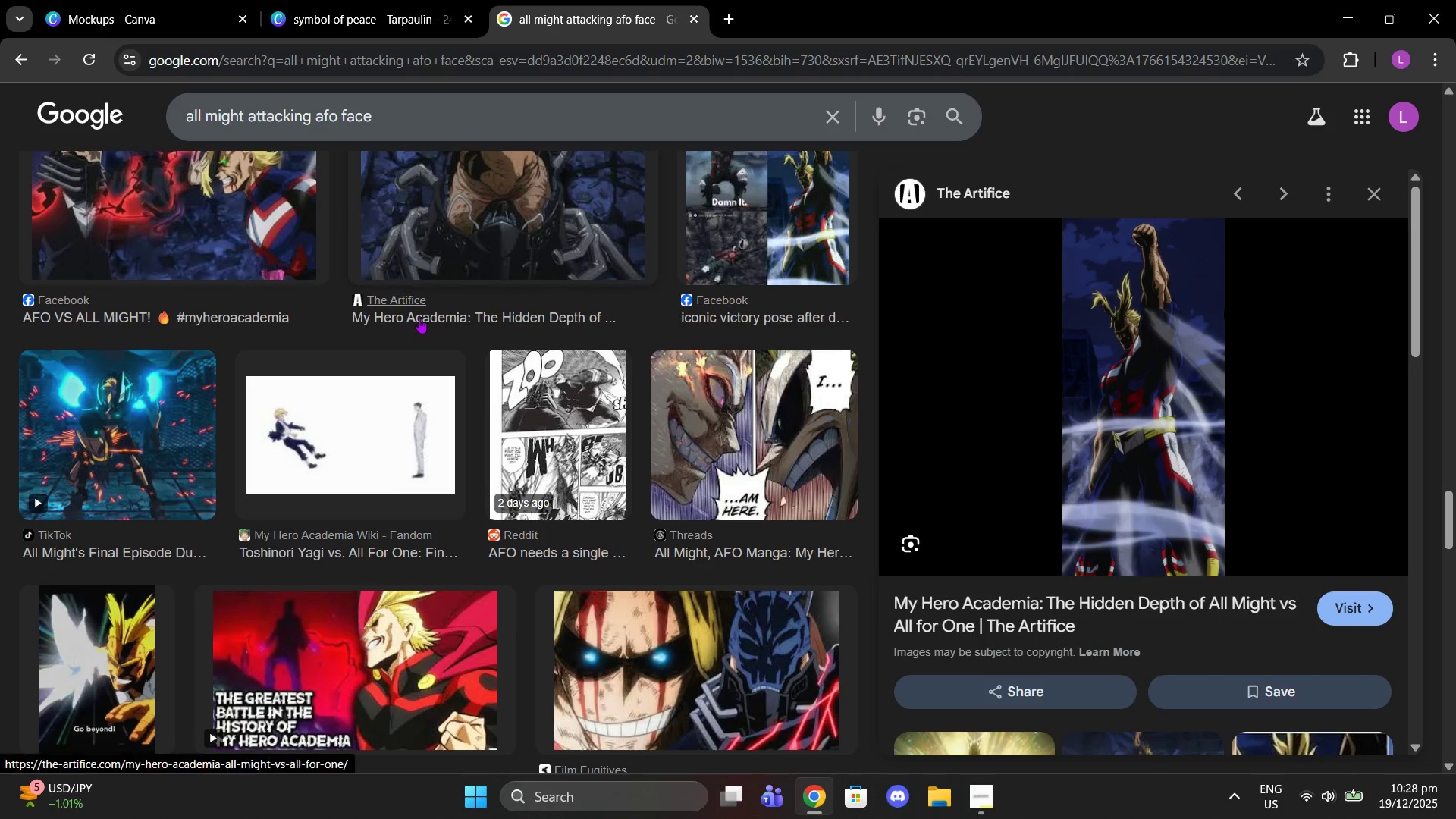 
scroll: coordinate [419, 318], scroll_direction: down, amount: 4.0
 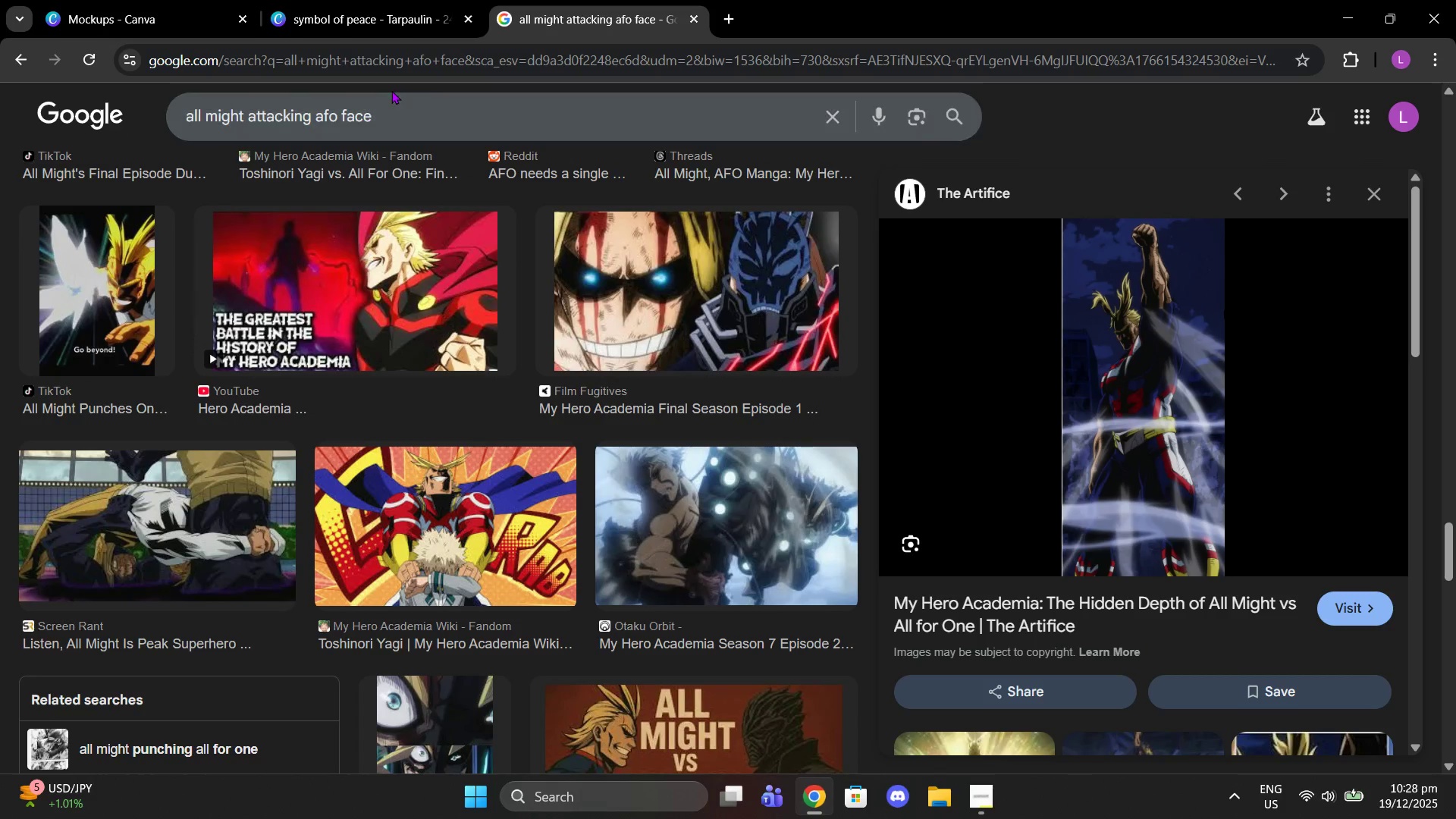 
left_click_drag(start_coordinate=[395, 102], to_coordinate=[249, 122])
 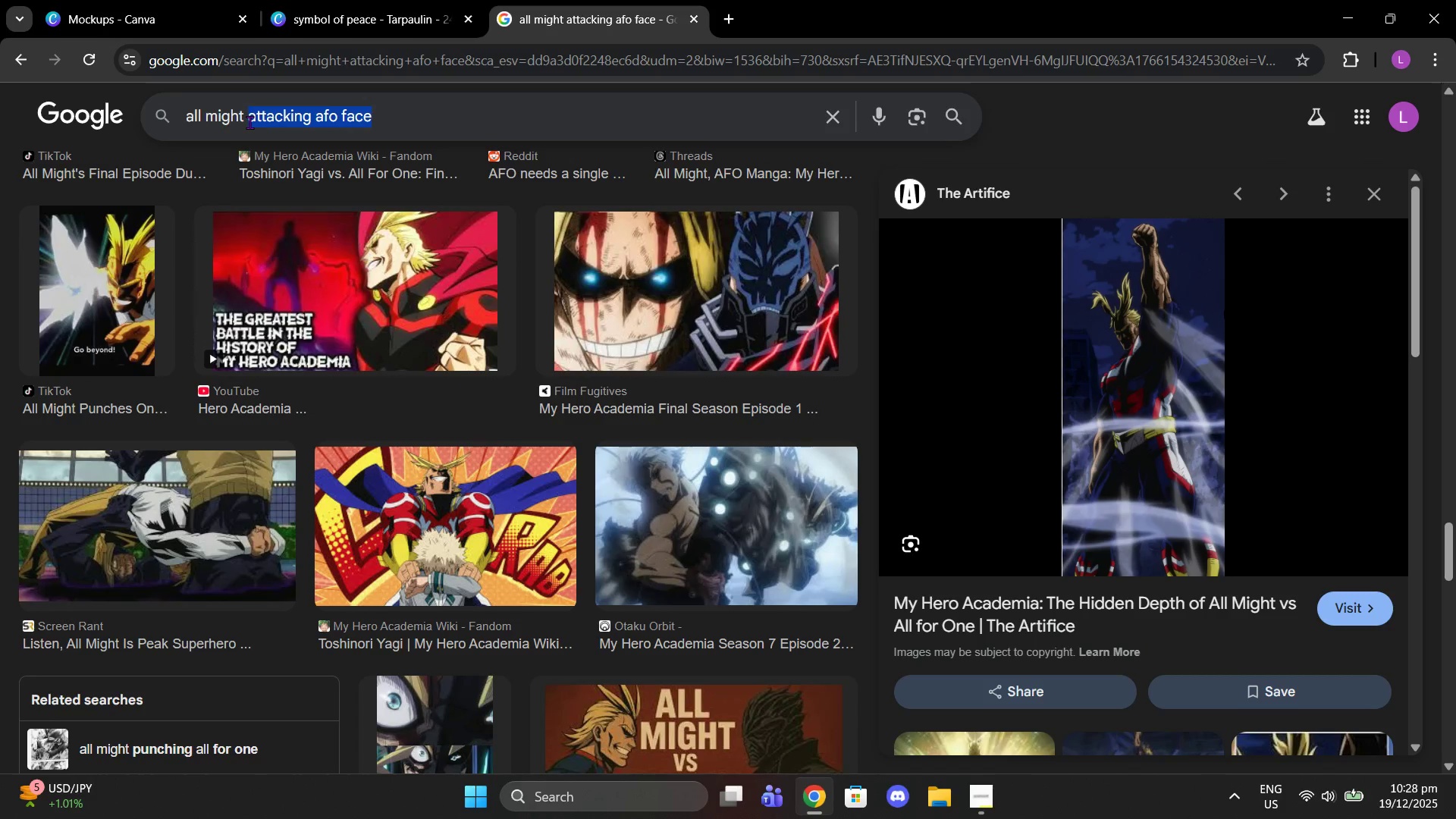 
type(crushing afo)
 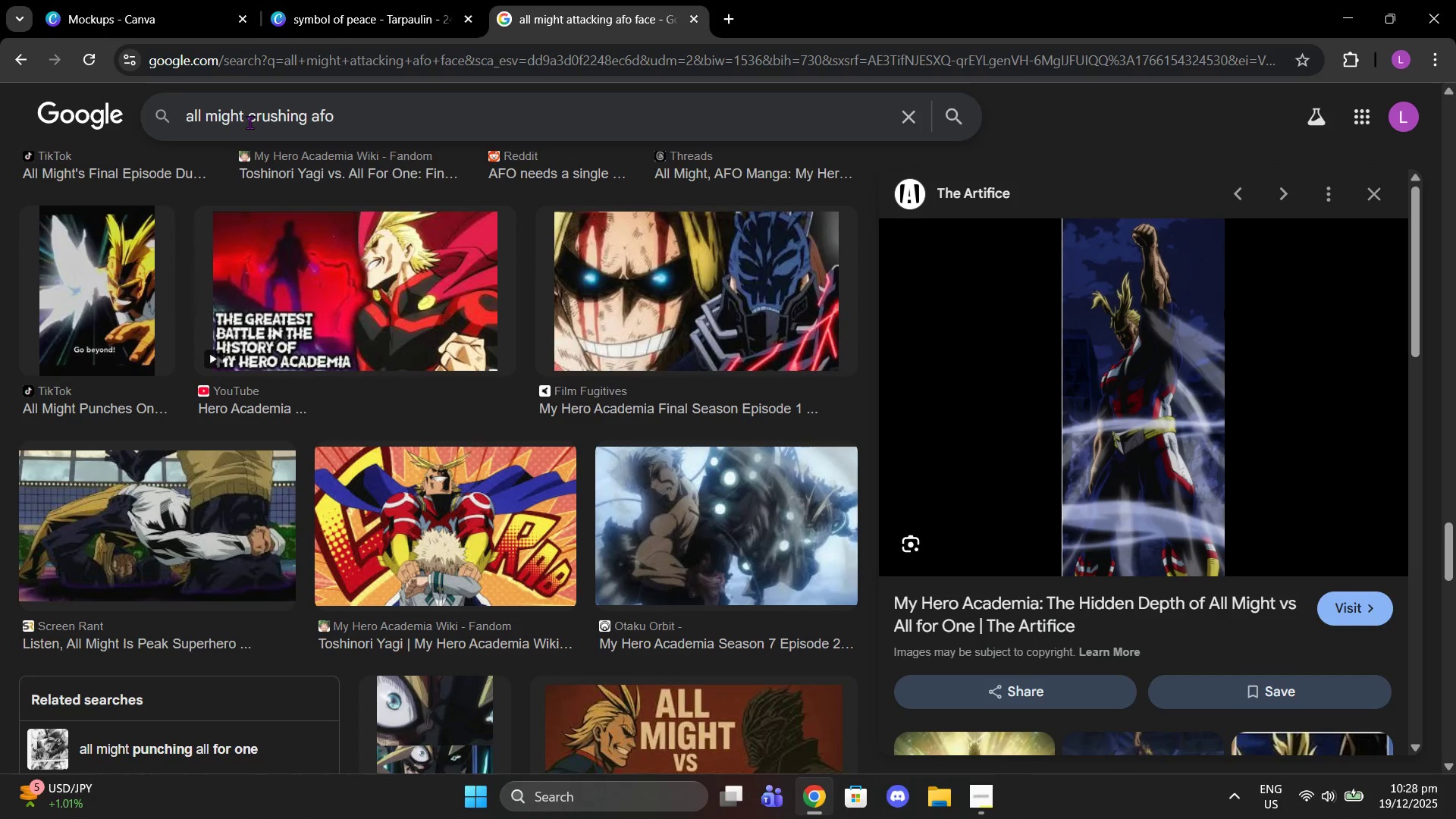 
key(Enter)
 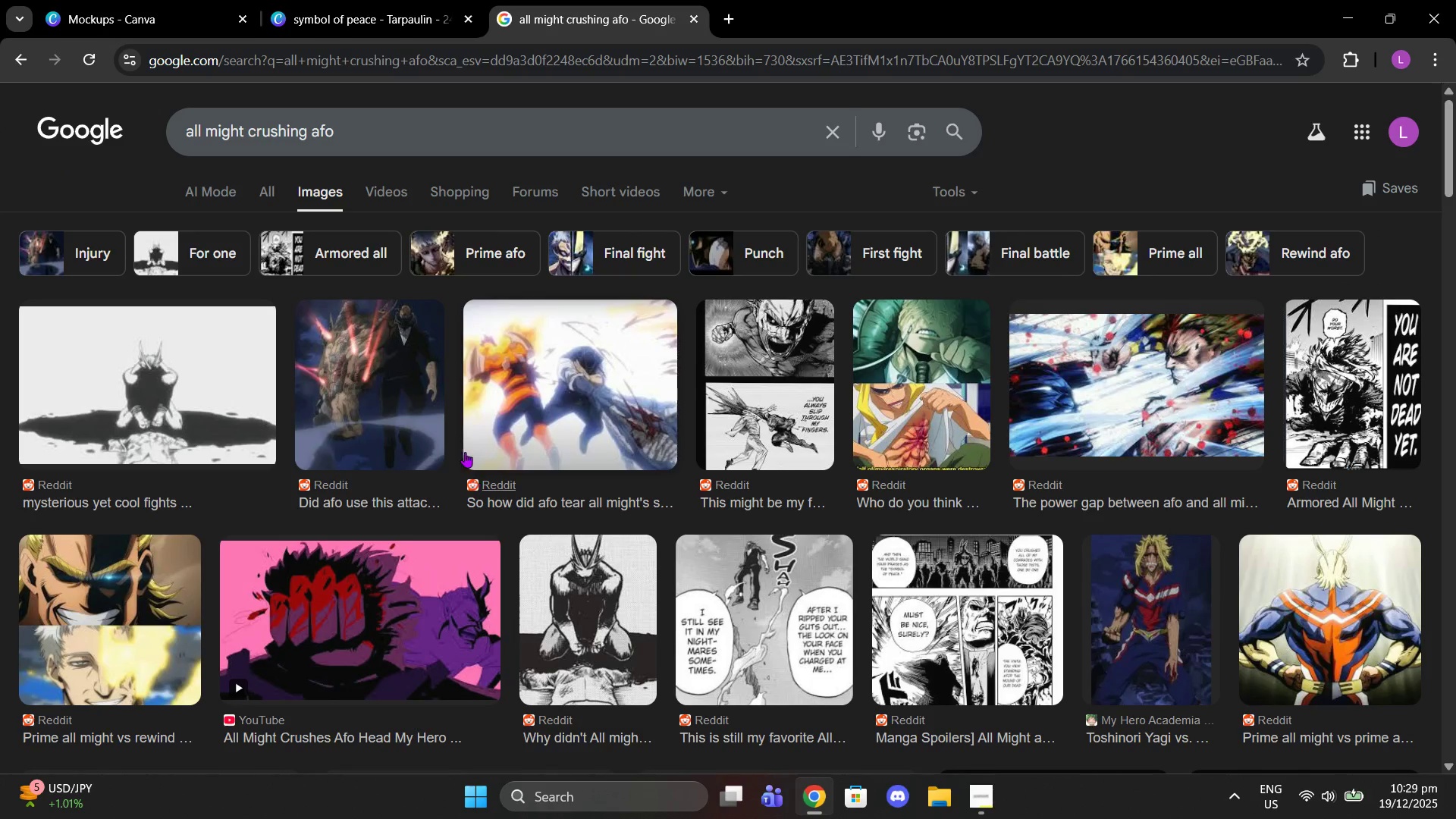 
wait(6.42)
 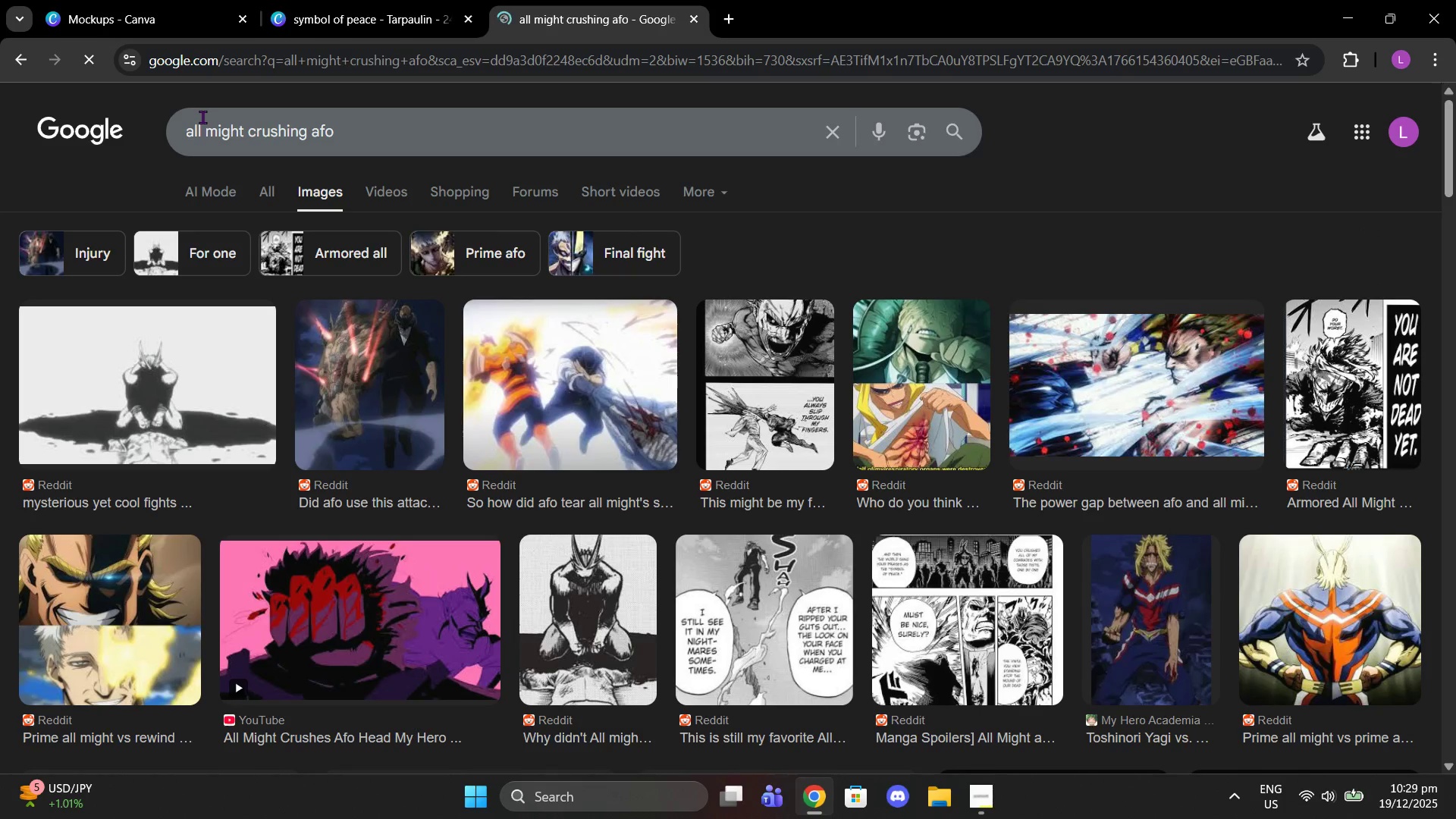 
scroll: coordinate [537, 429], scroll_direction: down, amount: 4.0
 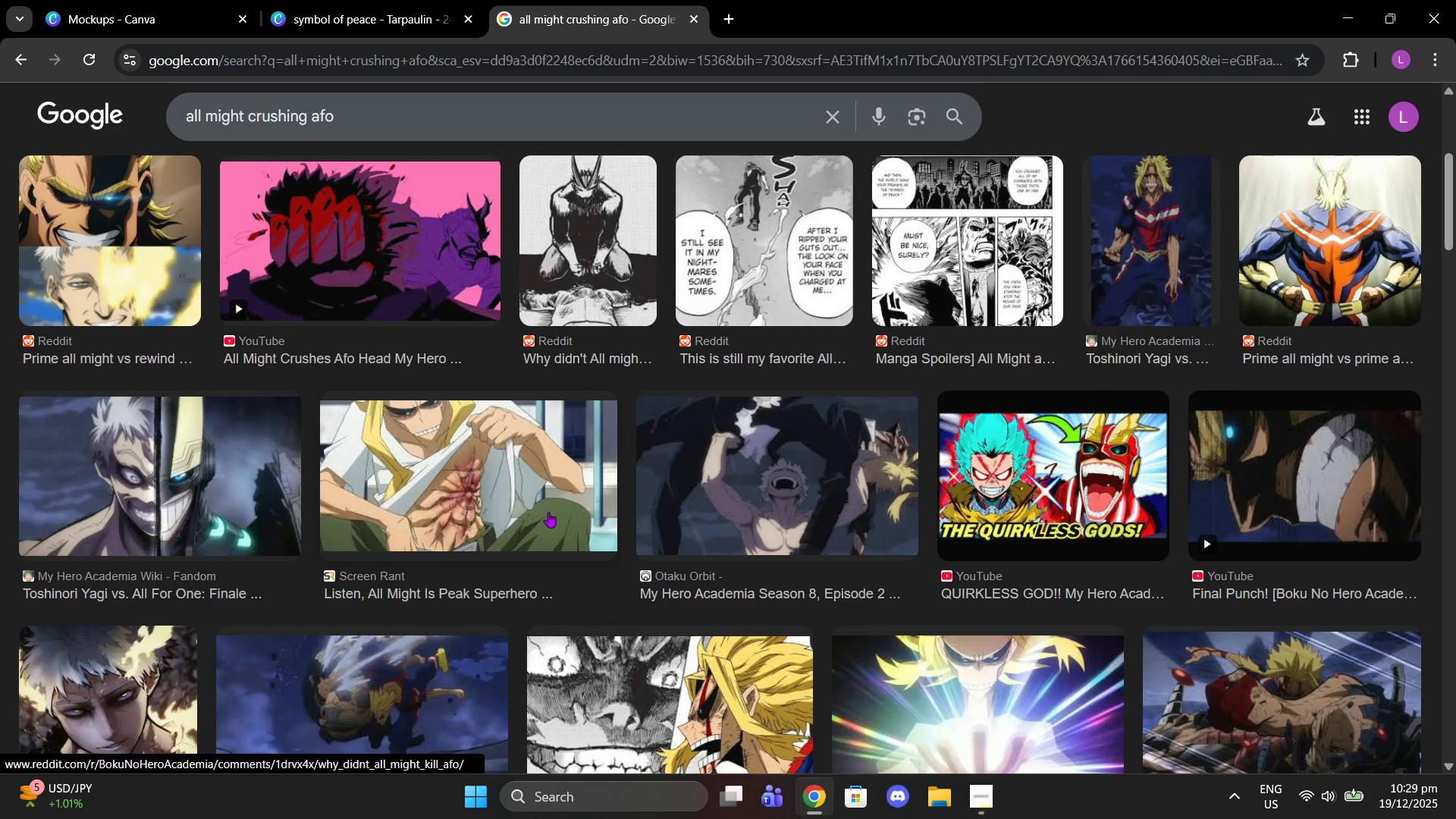 
left_click([546, 512])
 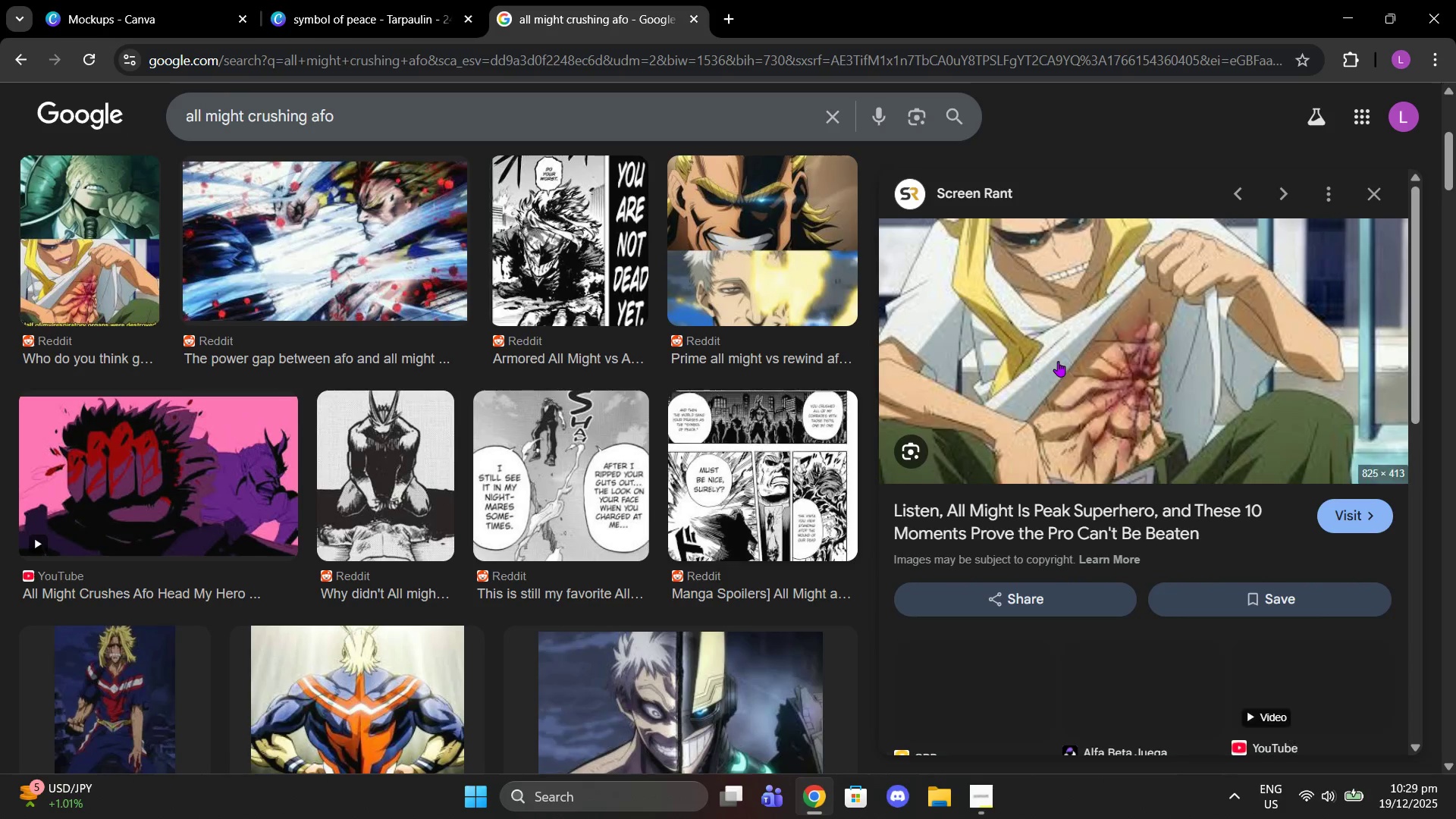 
right_click([1058, 361])
 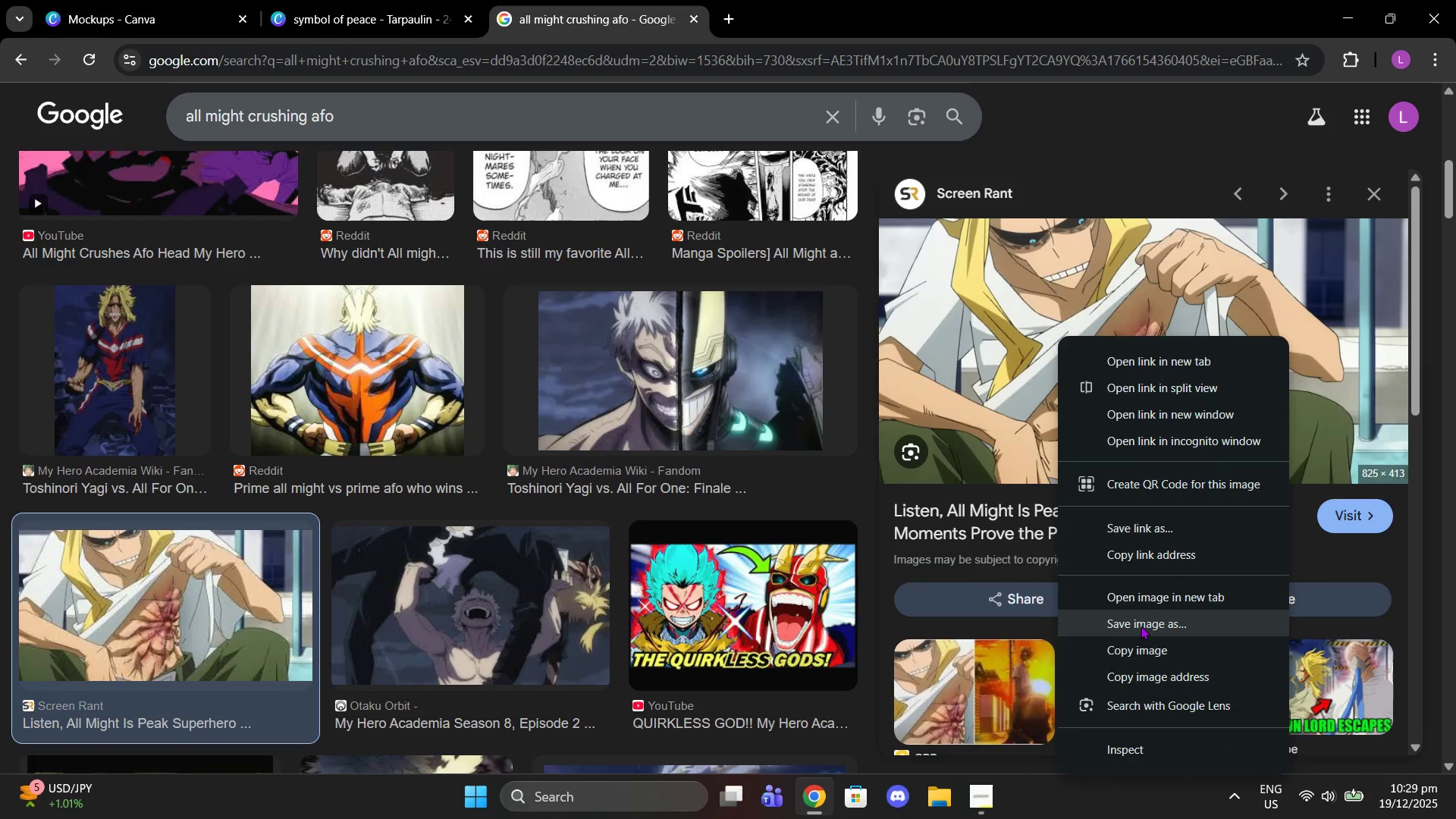 
left_click([1151, 657])
 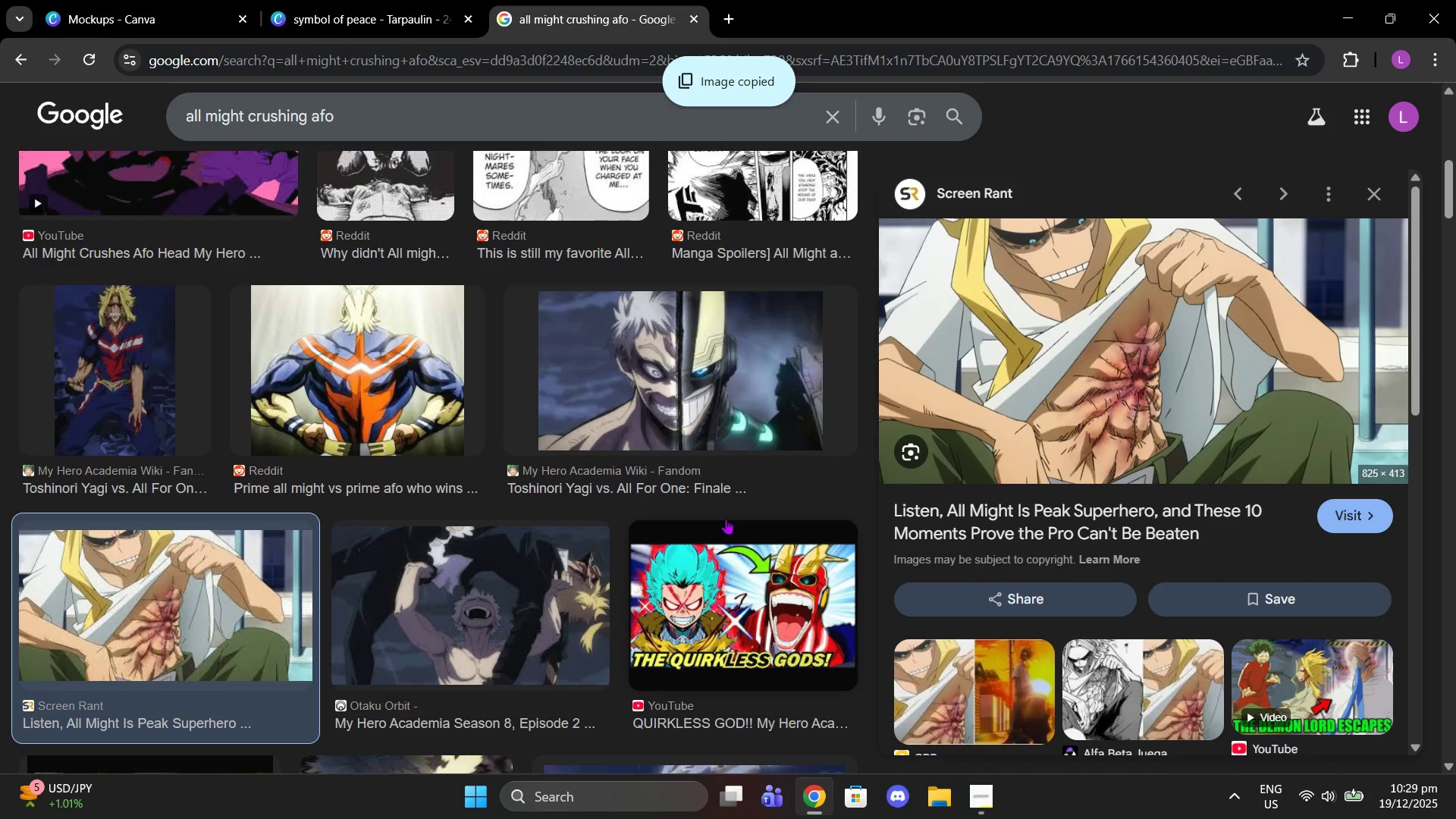 
left_click([333, 0])
 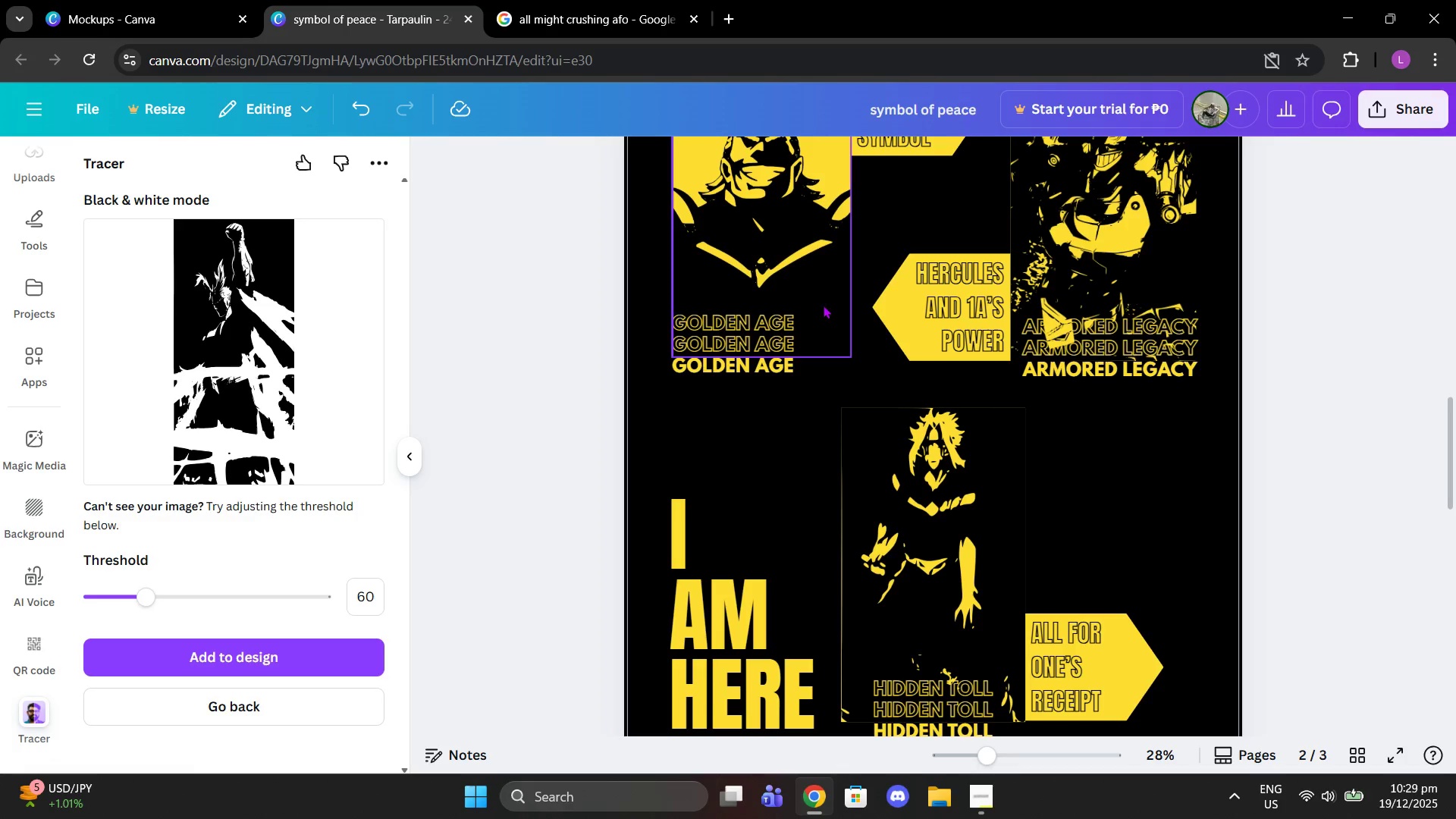 
key(Control+V)
 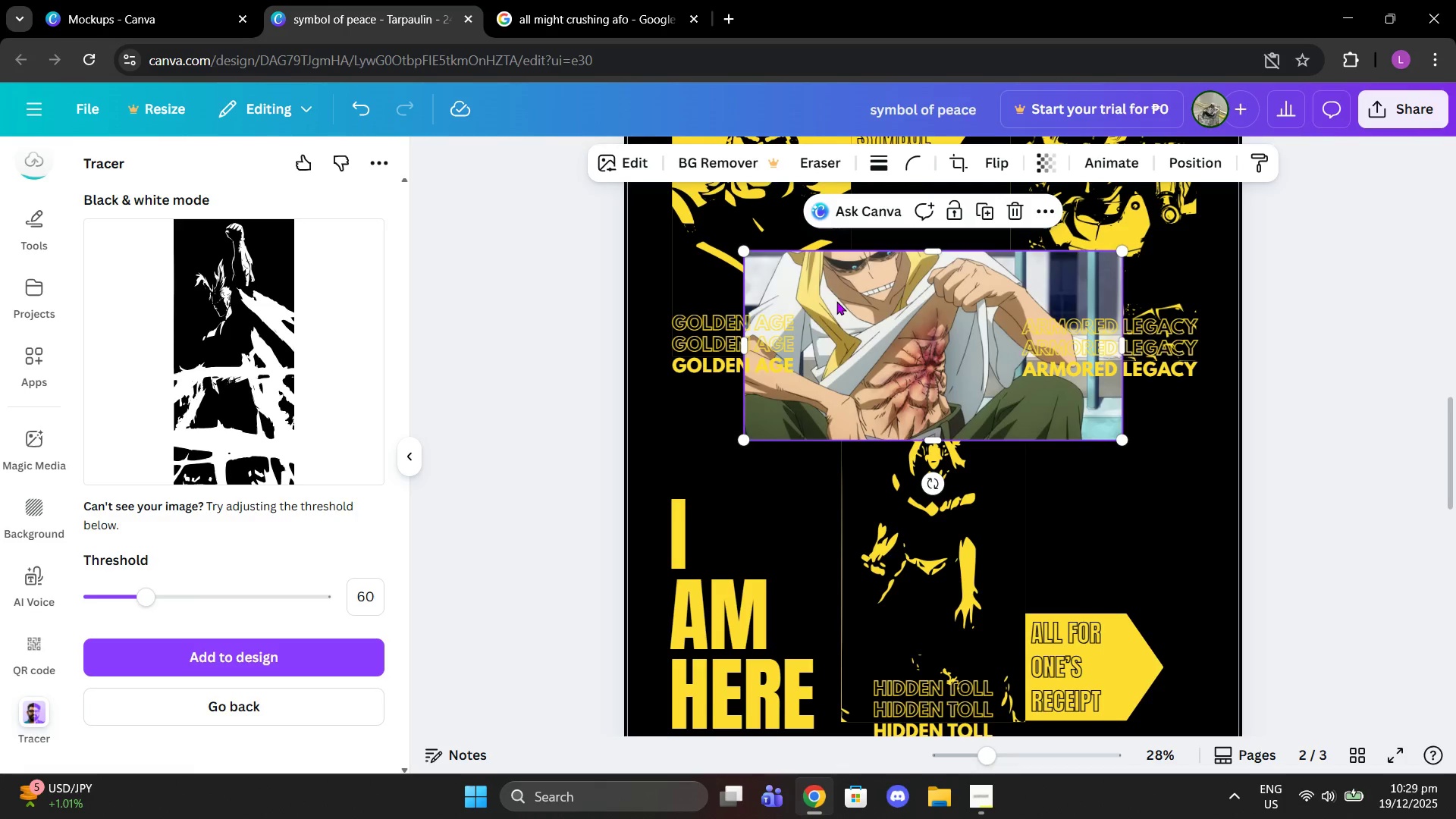 
left_click_drag(start_coordinate=[881, 363], to_coordinate=[897, 455])
 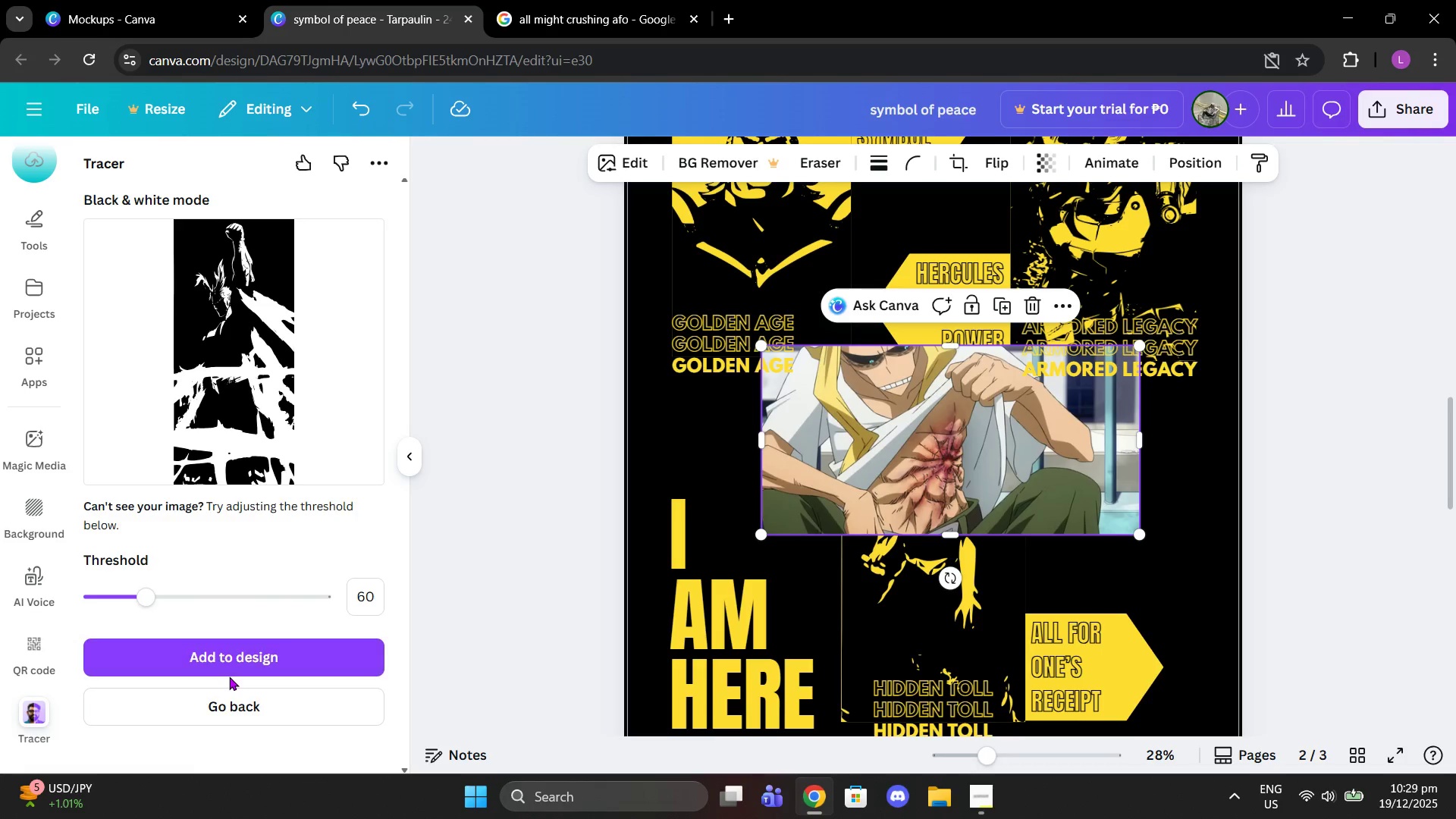 
left_click([238, 704])
 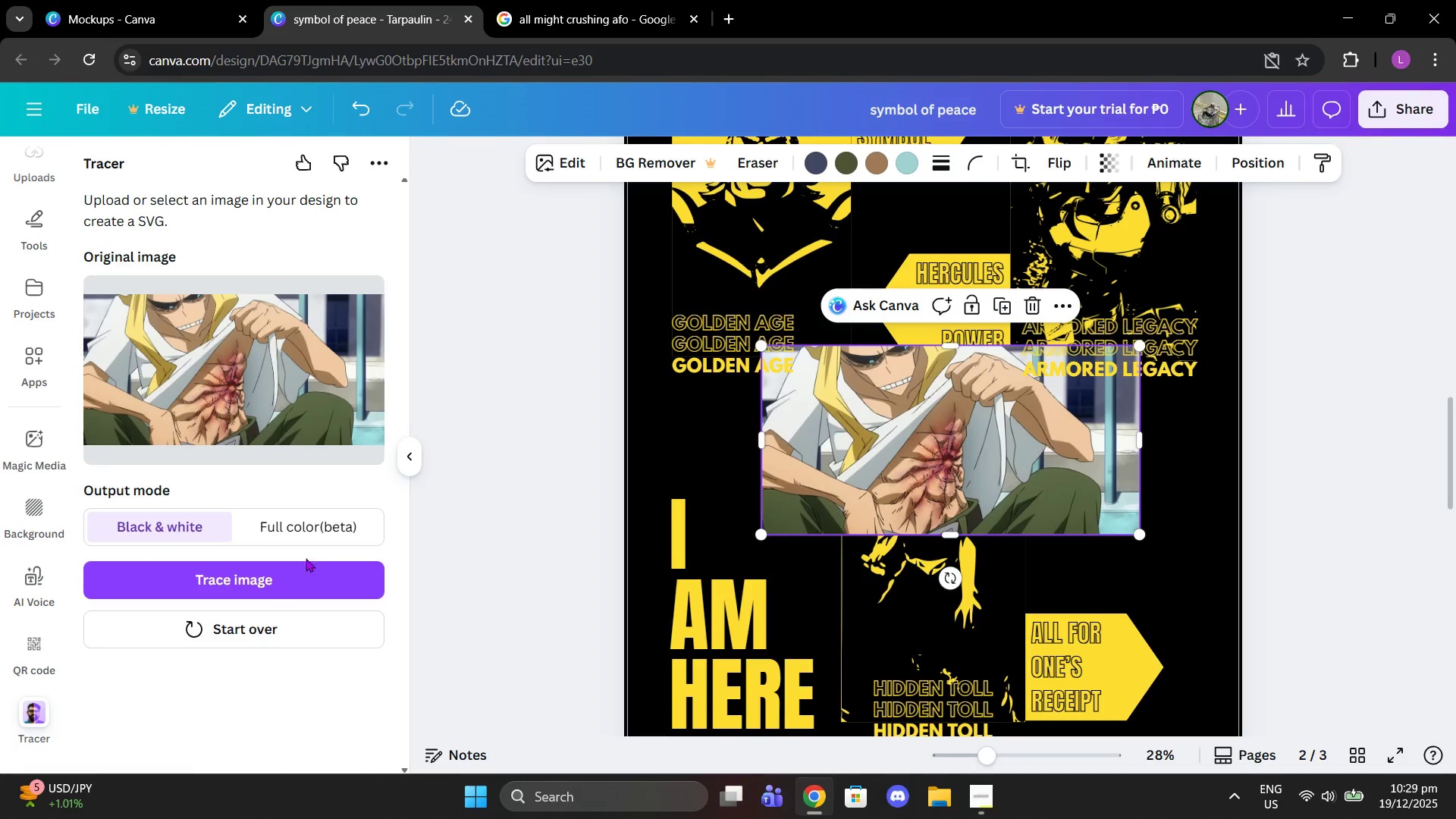 
left_click([302, 572])
 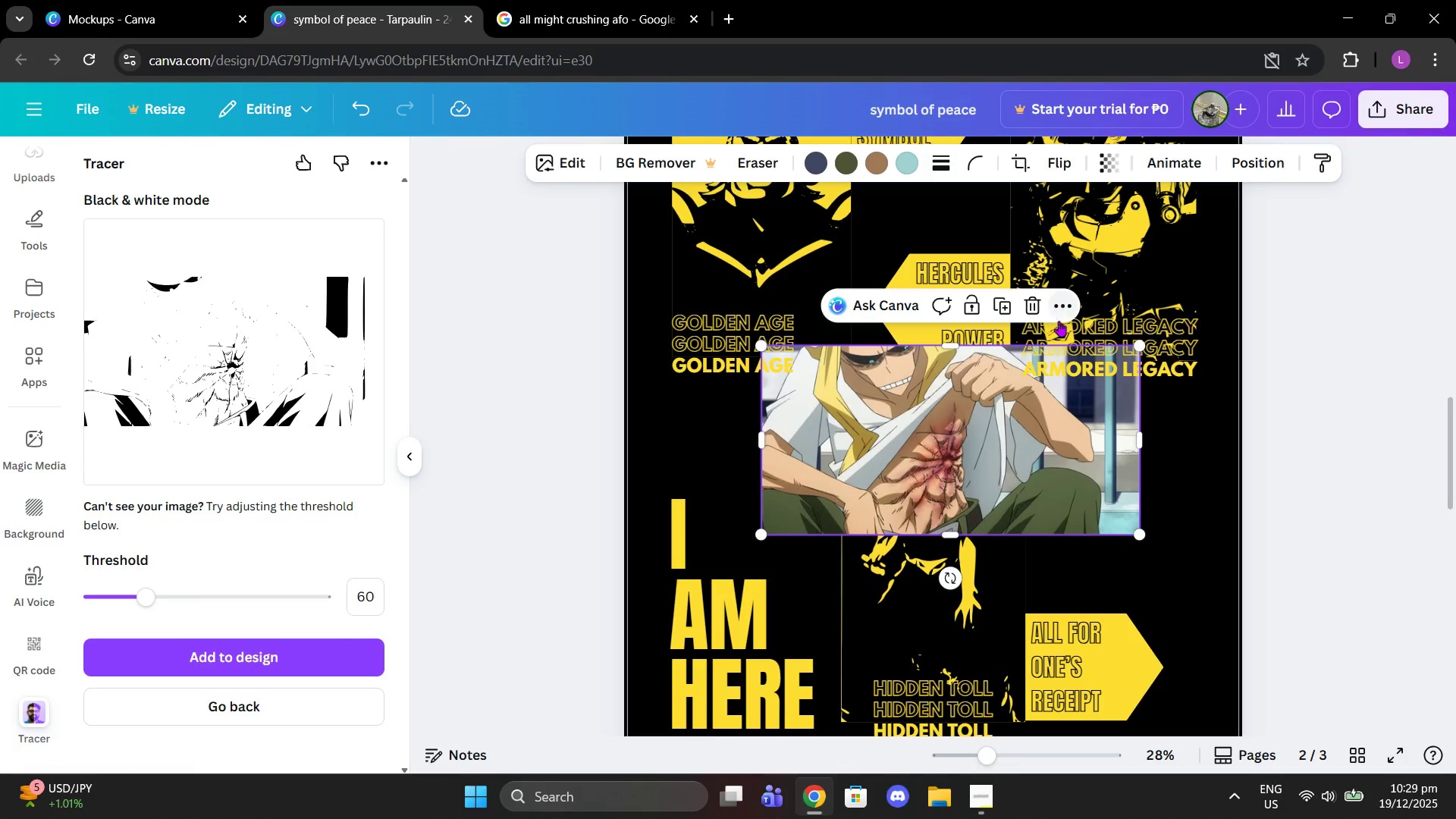 
left_click_drag(start_coordinate=[132, 601], to_coordinate=[172, 599])
 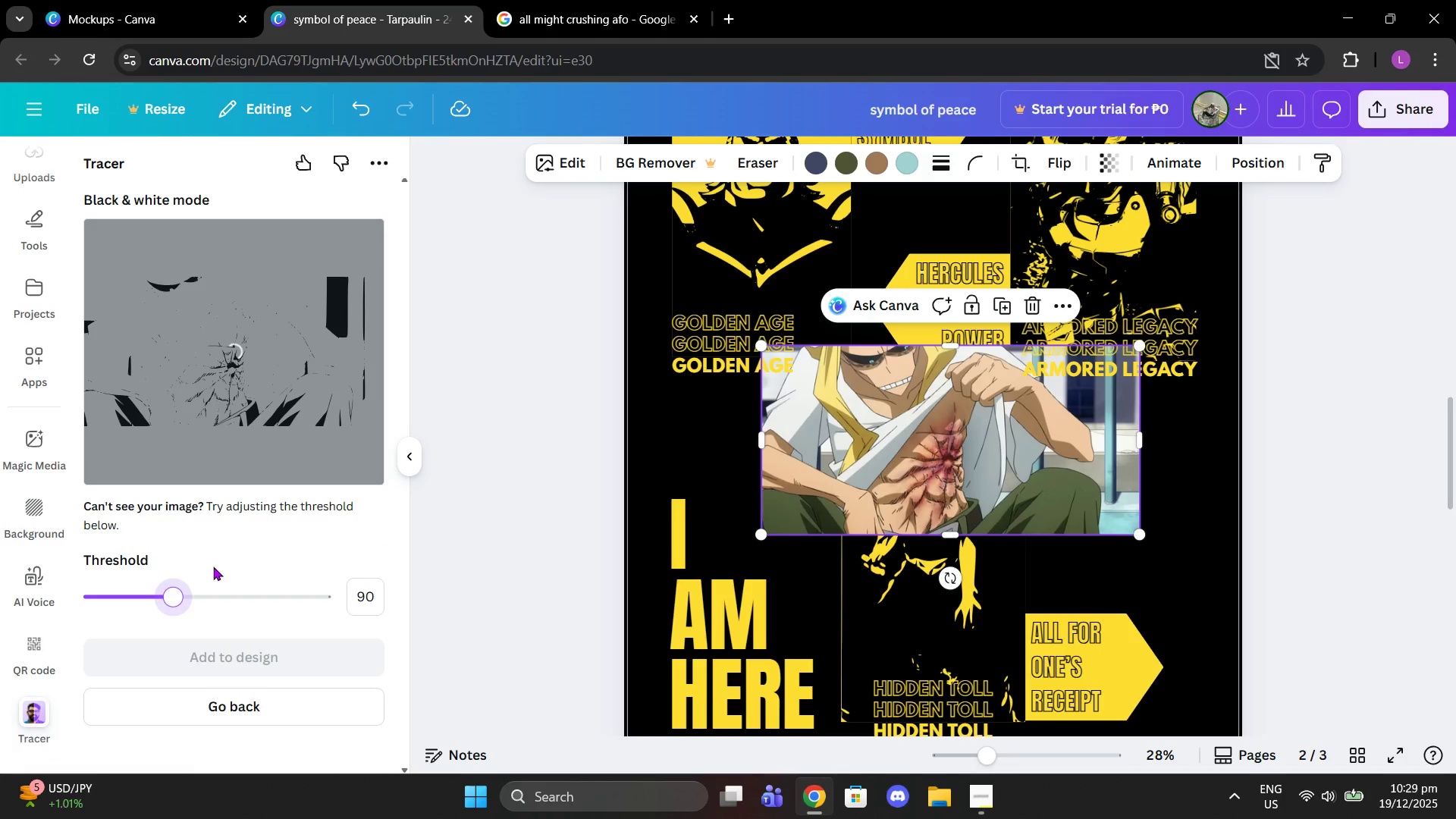 
scroll: coordinate [1002, 556], scroll_direction: down, amount: 6.0
 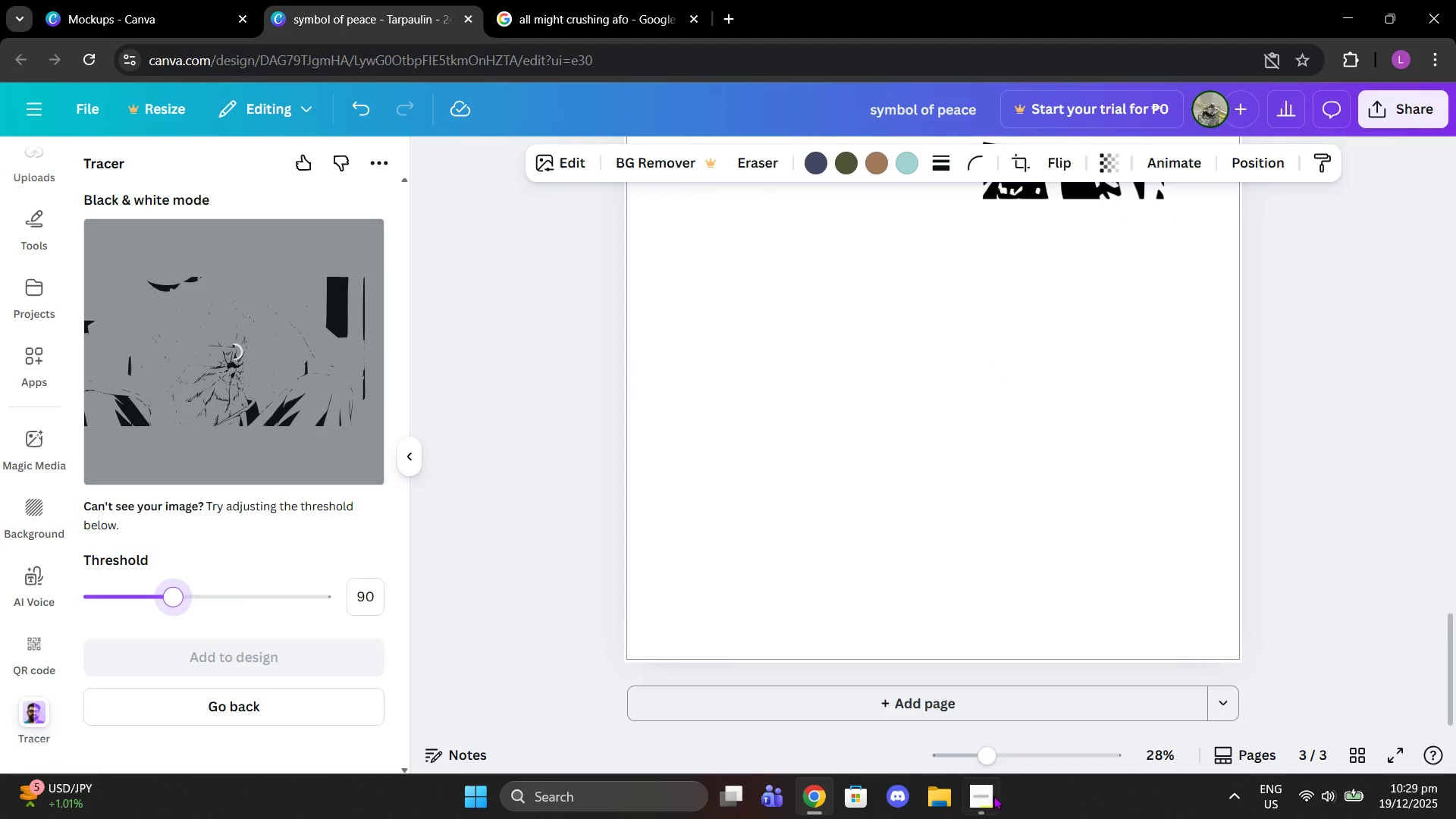 
left_click([992, 795])